 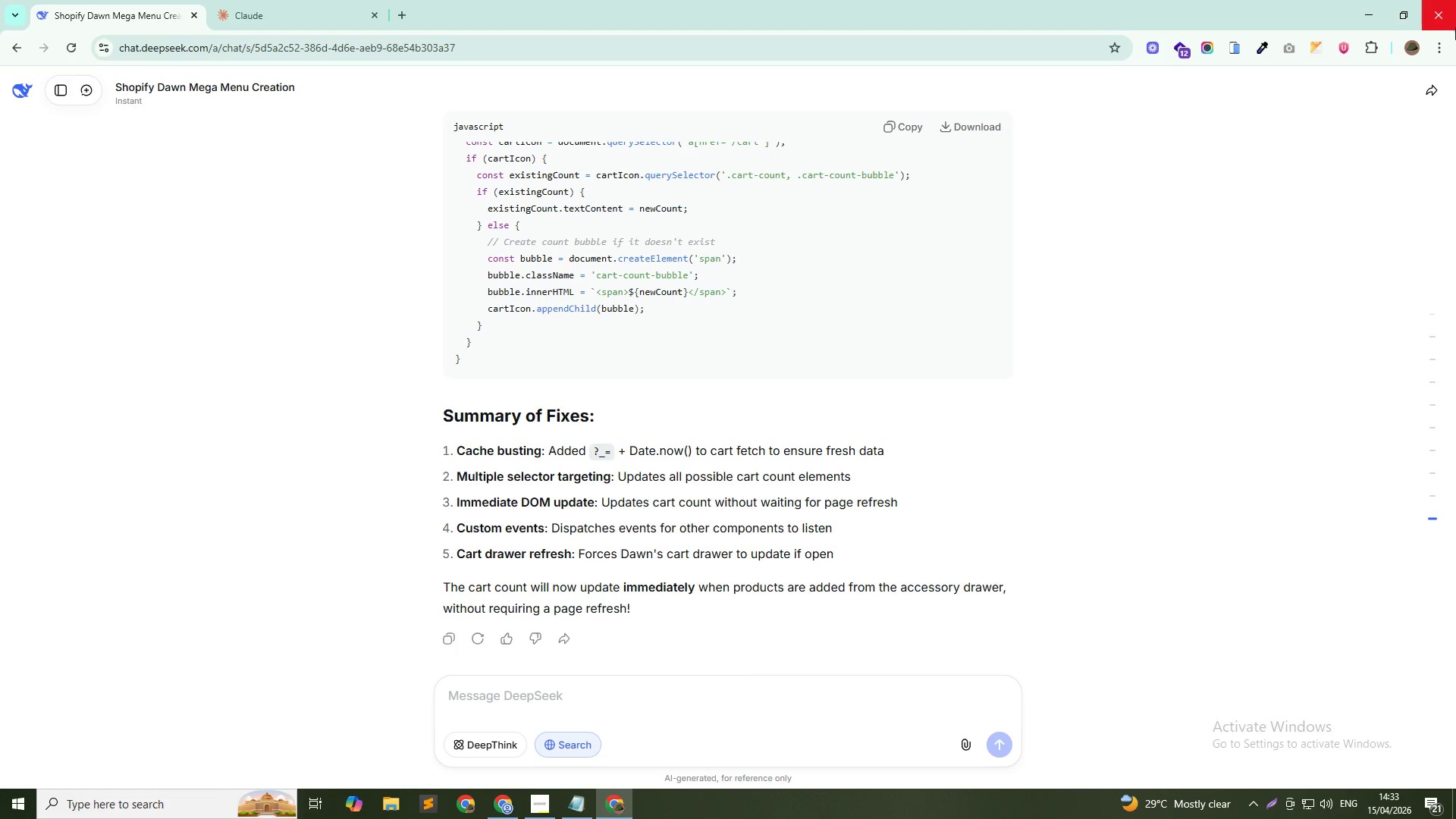 
left_click_drag(start_coordinate=[528, 717], to_coordinate=[528, 703])
 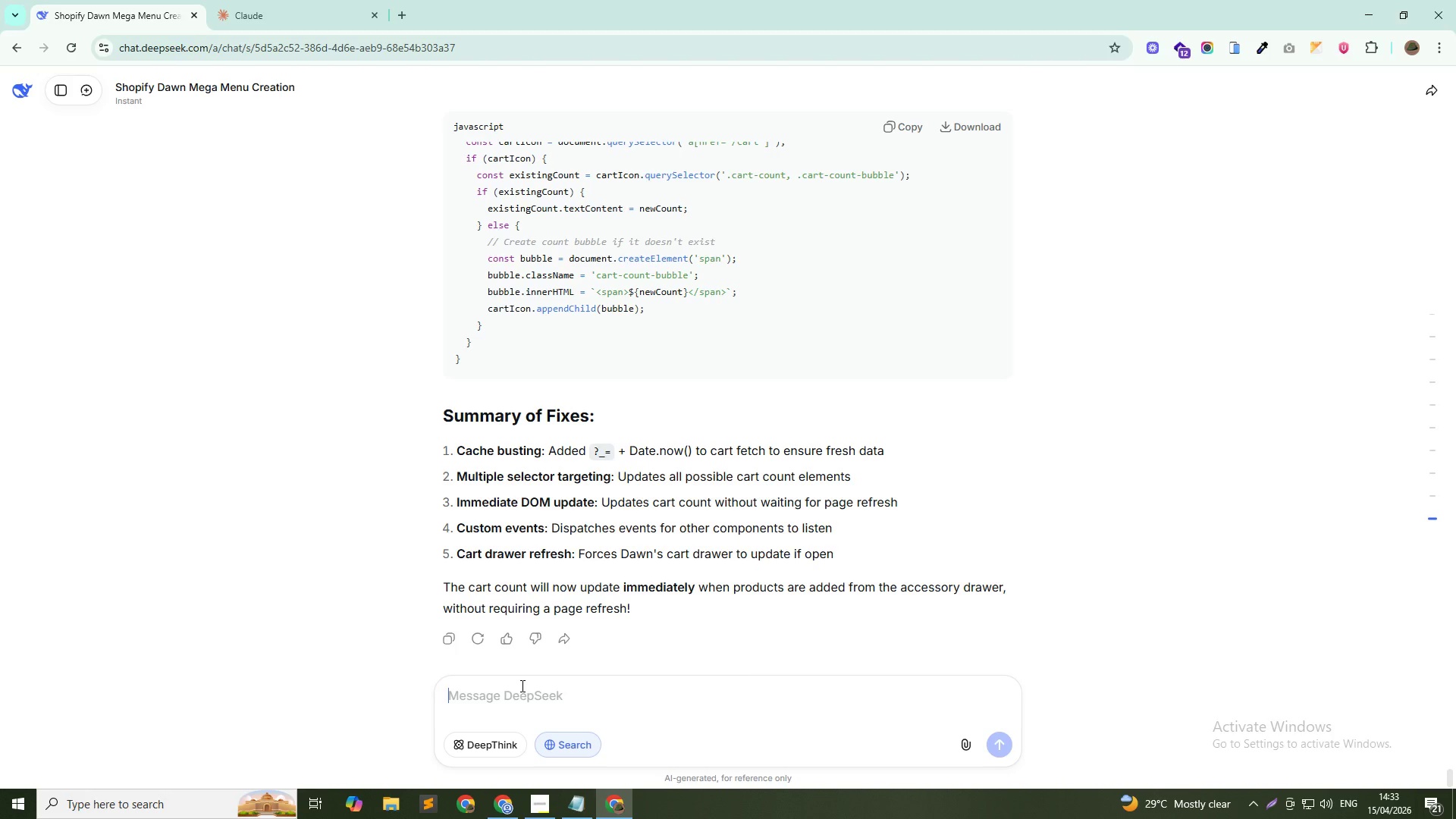 
type(The count is update)
key(Backspace)
type(ing, but the product is not showing in th e)
key(Backspace)
key(Backspace)
type(e cart drawer. PLease help me fix this issue)
 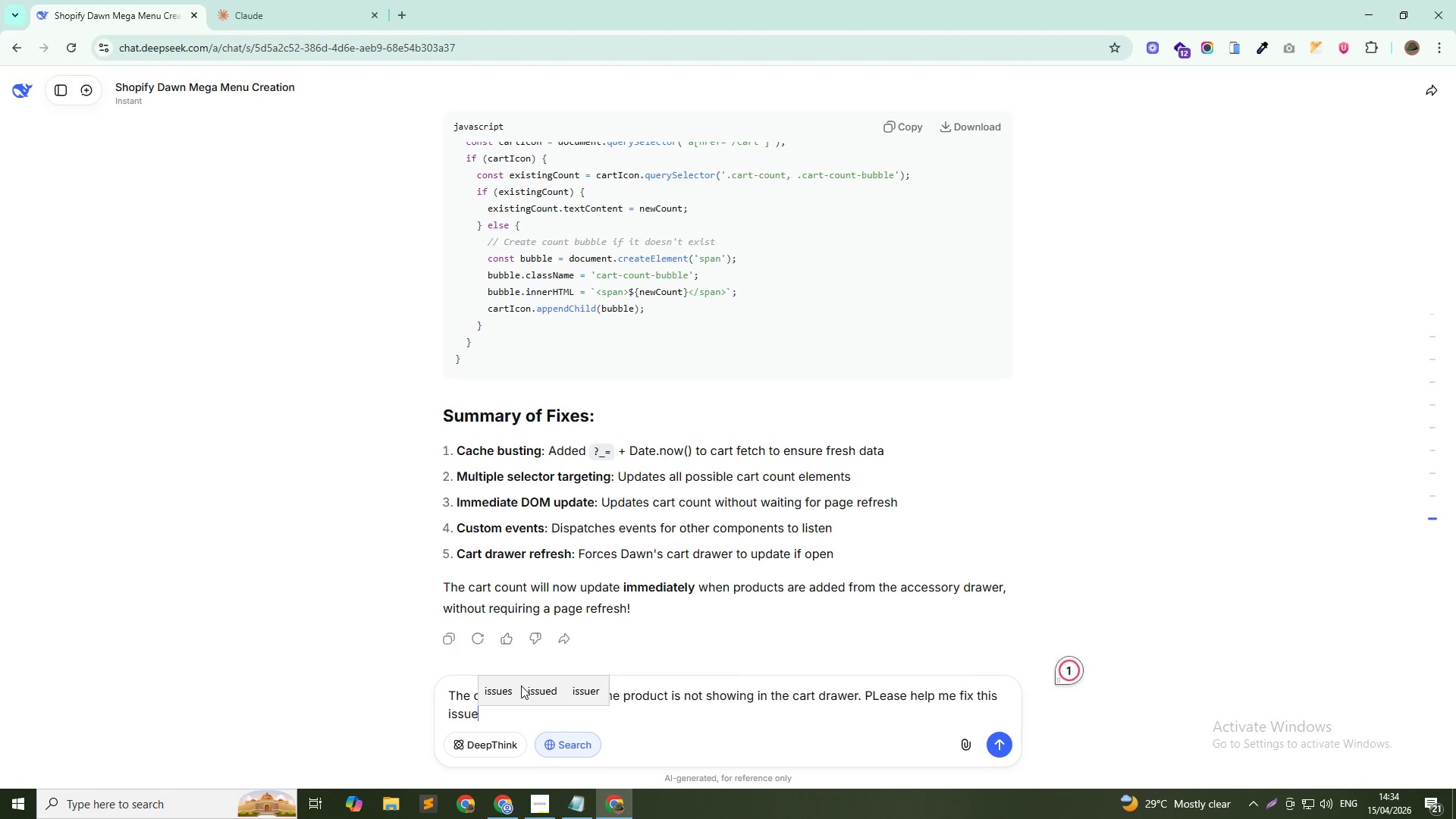 
key(Enter)
 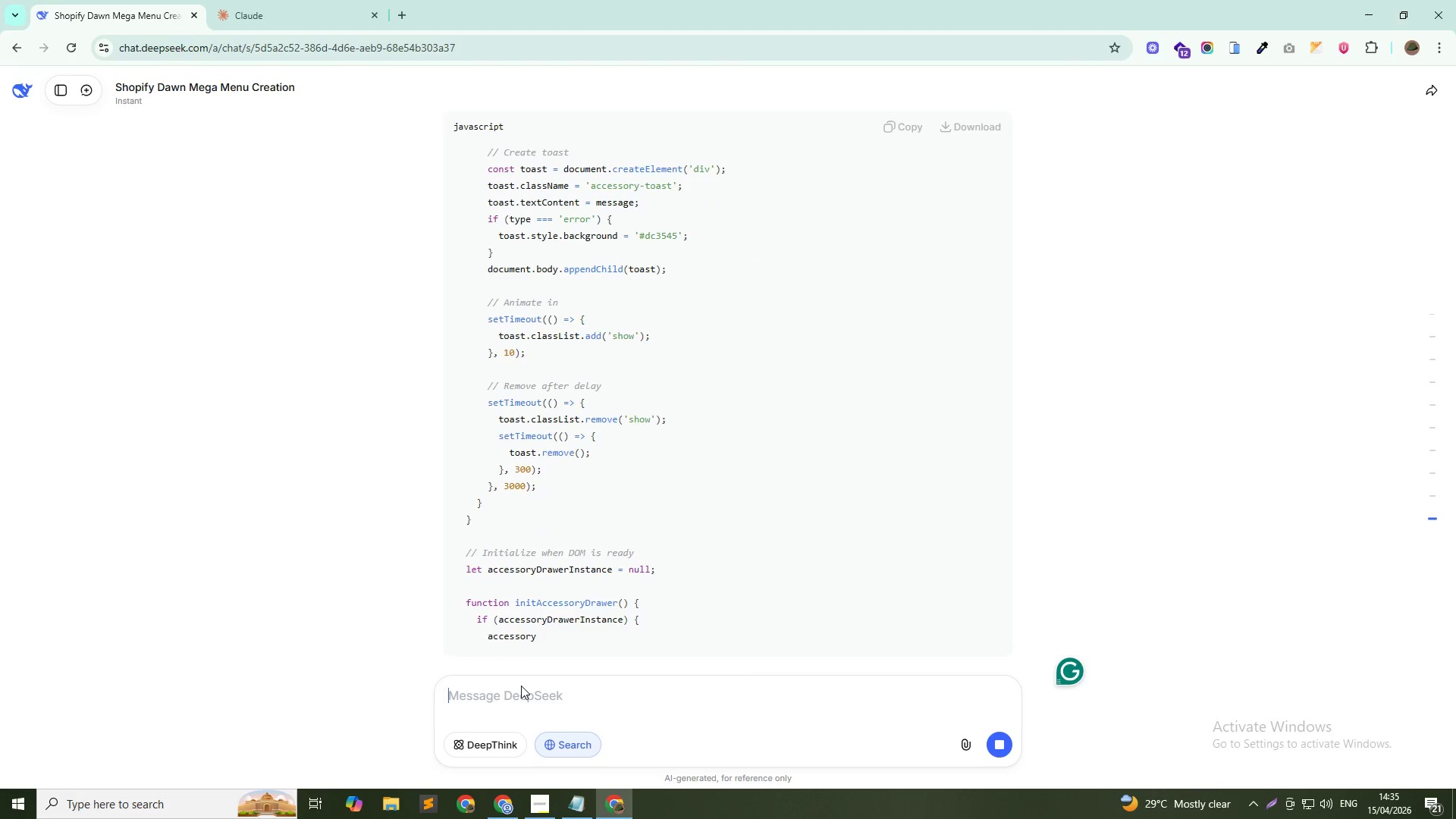 
wait(56.3)
 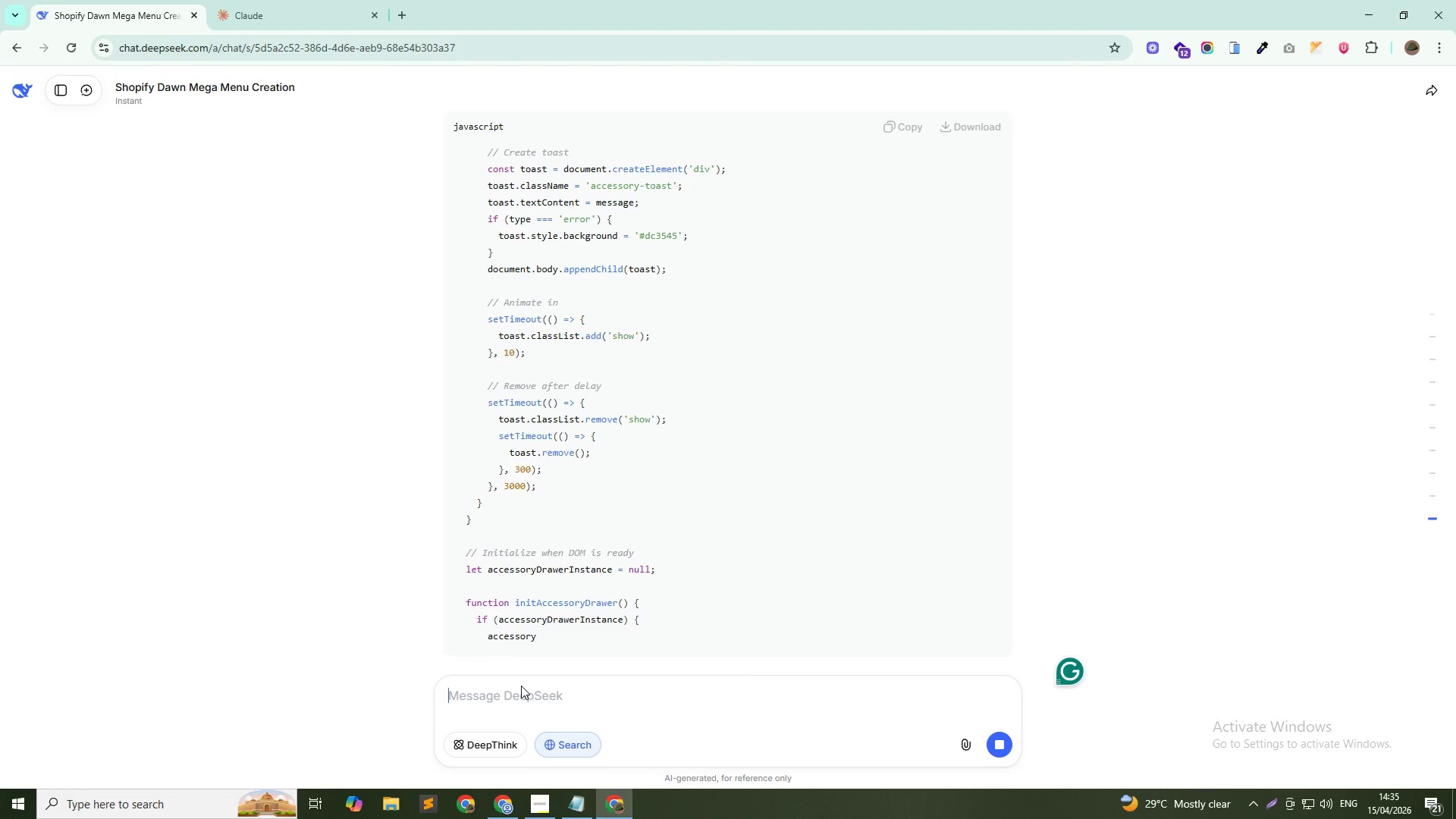 
scroll: coordinate [869, 267], scroll_direction: up, amount: 88.0
 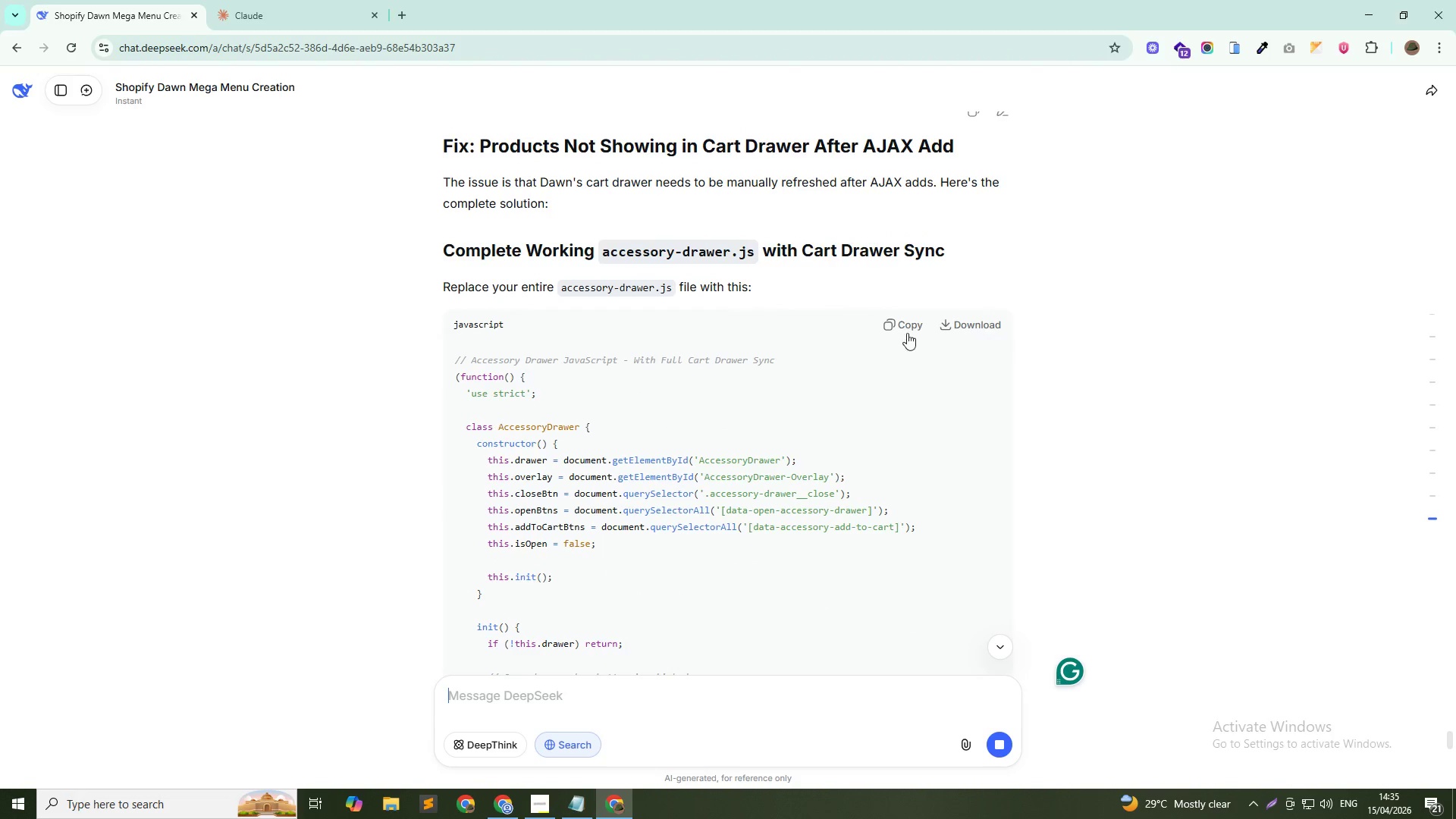 
left_click([905, 325])
 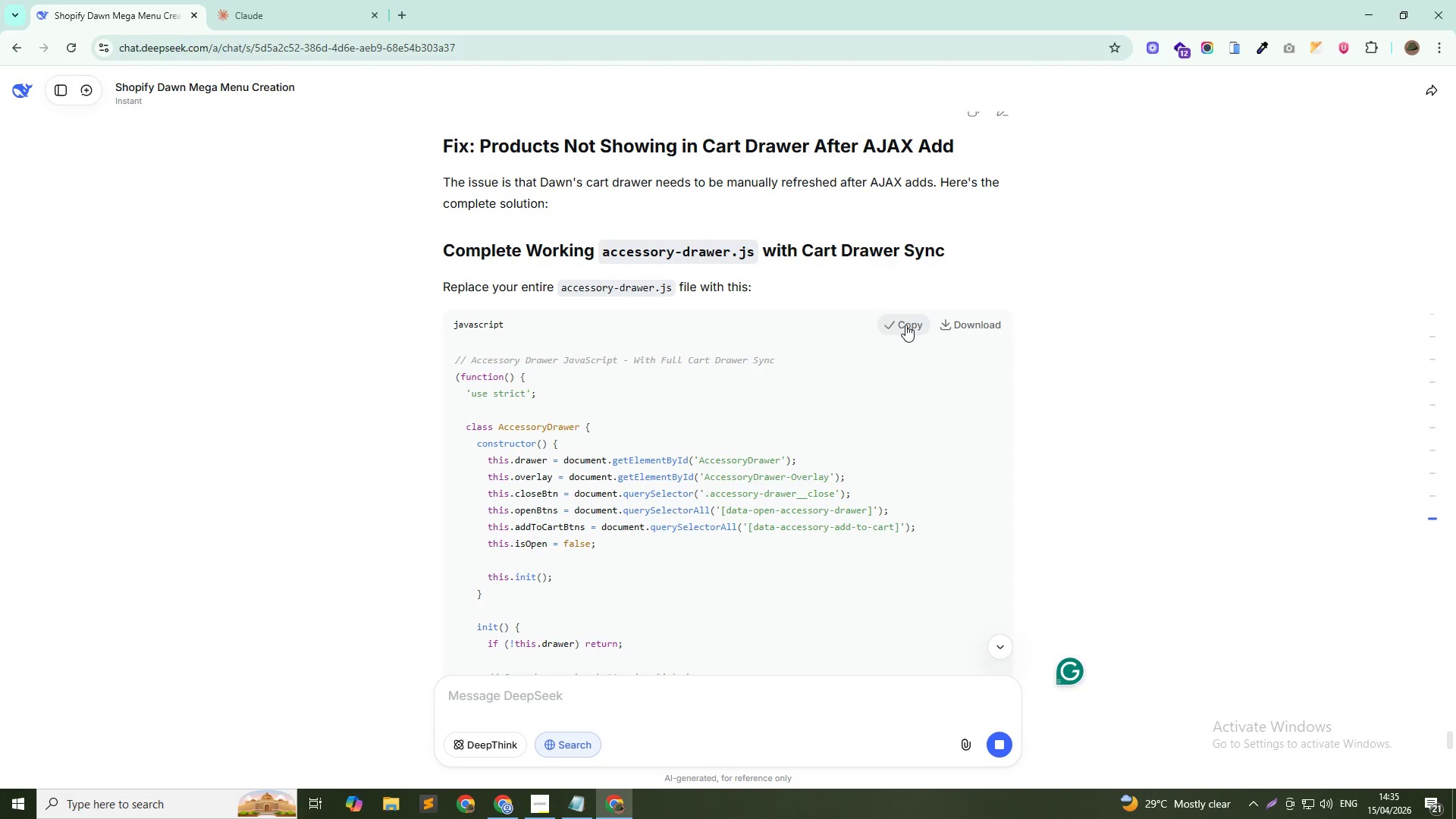 
key(Alt+Tab)
 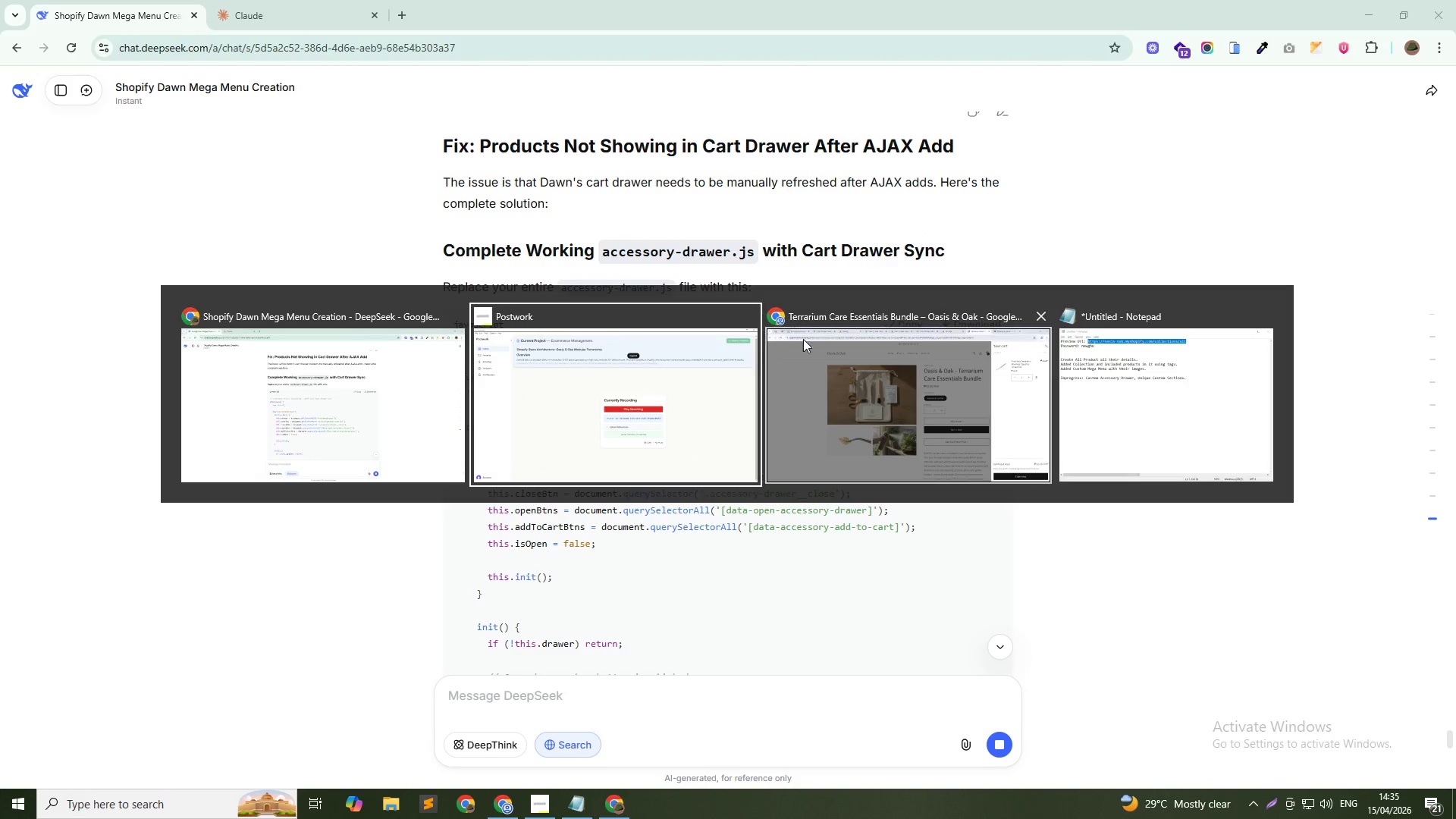 
left_click([890, 389])
 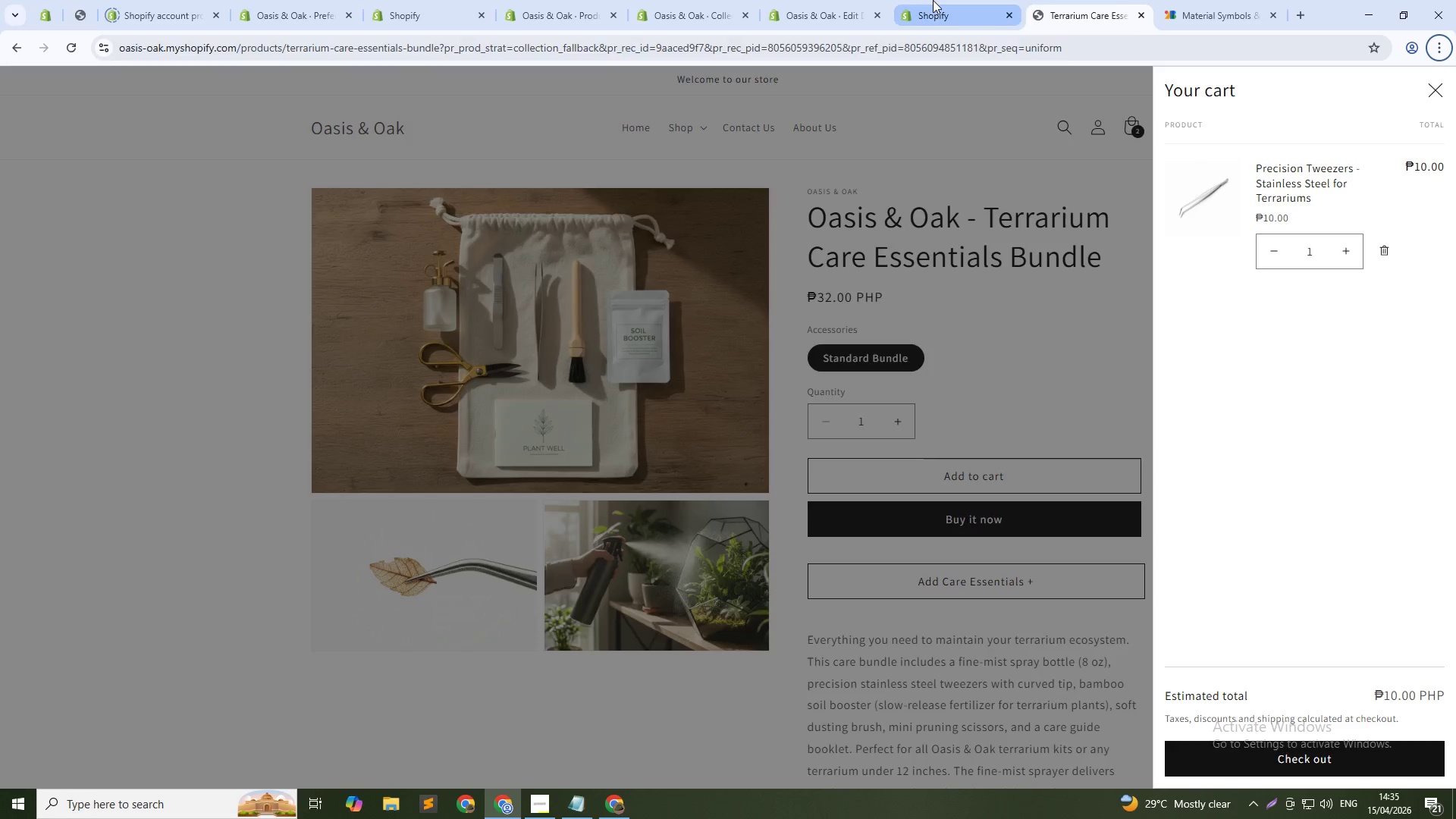 
left_click([933, 0])
 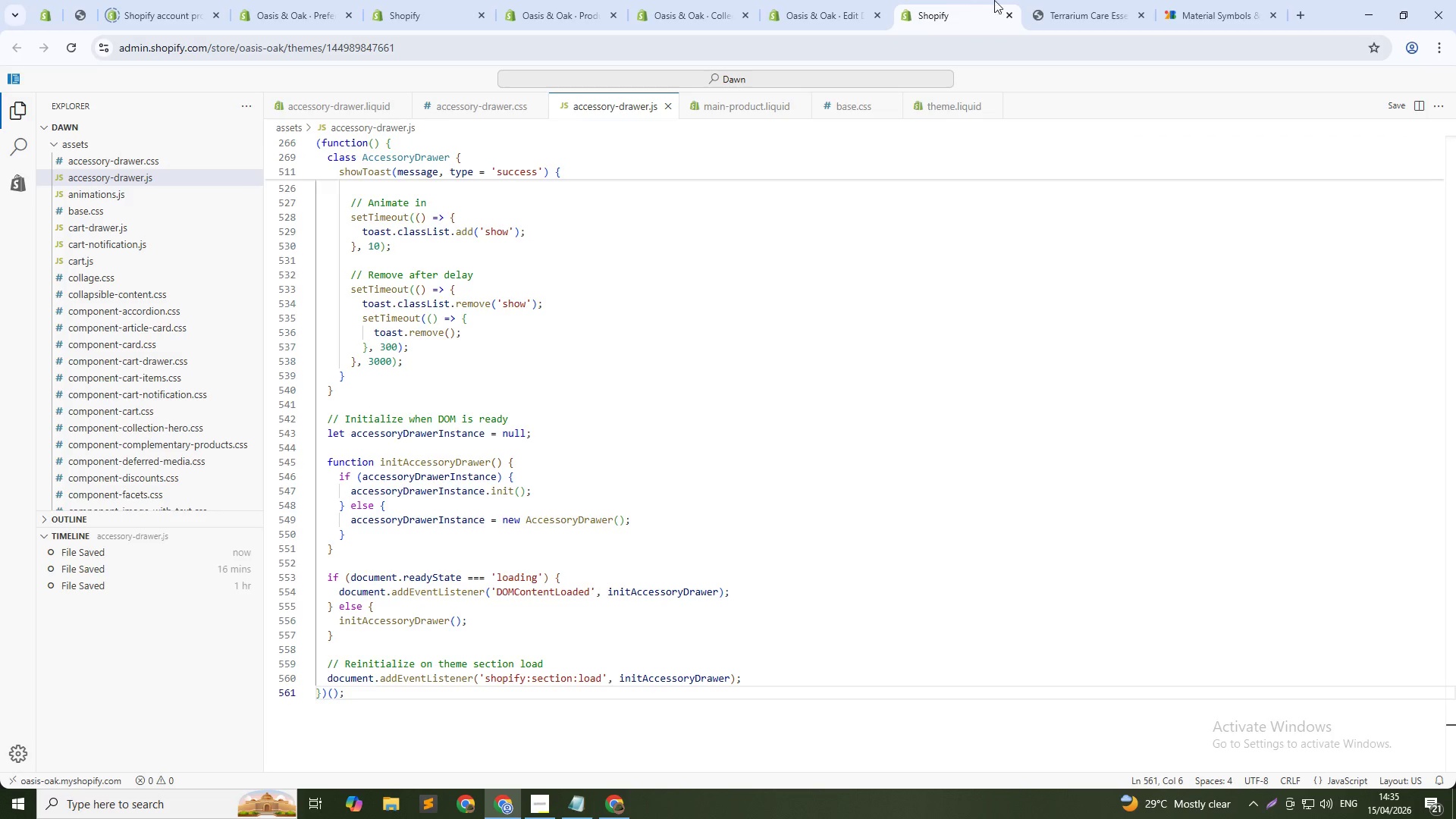 
left_click([1034, 1])
 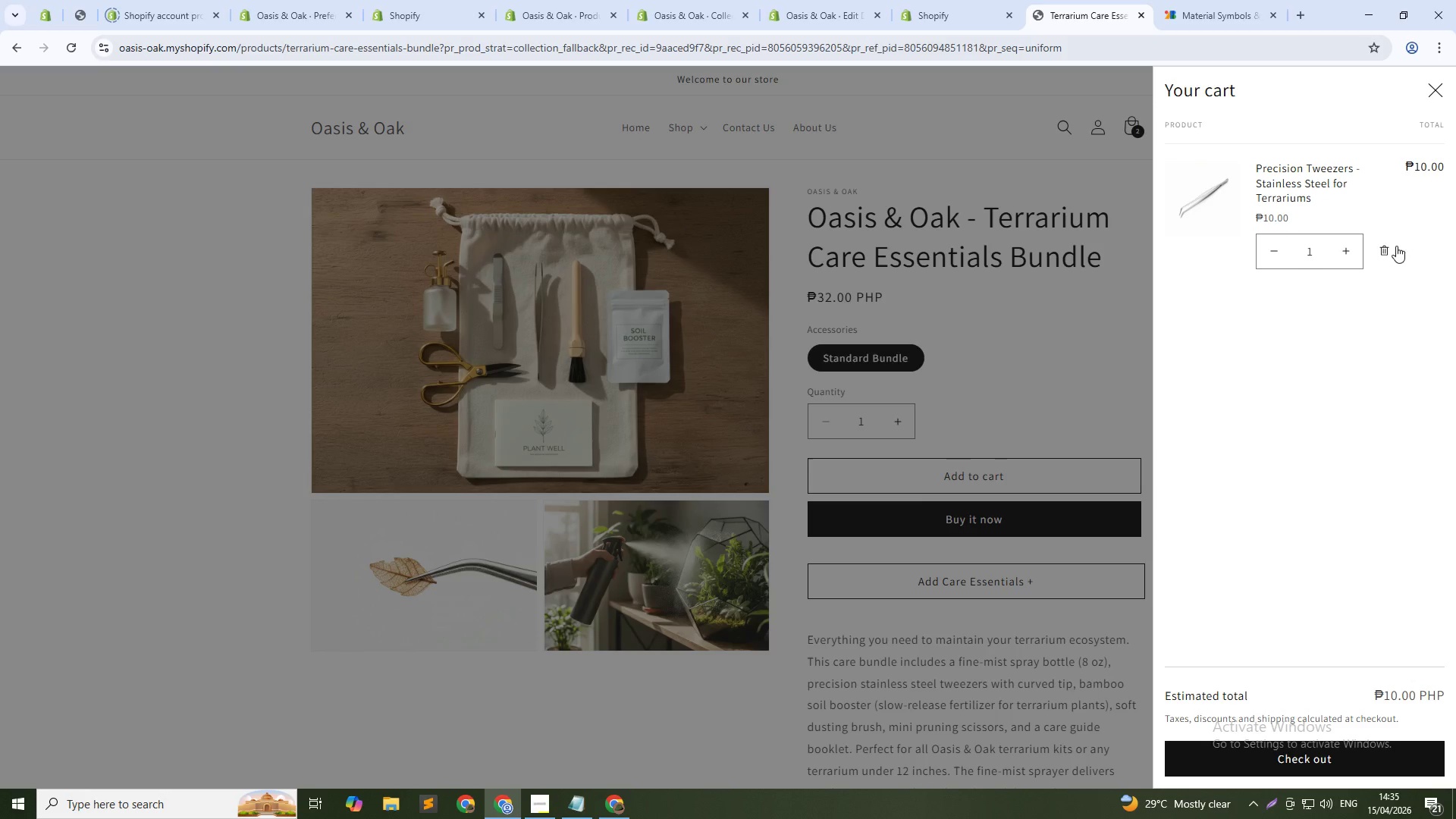 
left_click([1382, 253])
 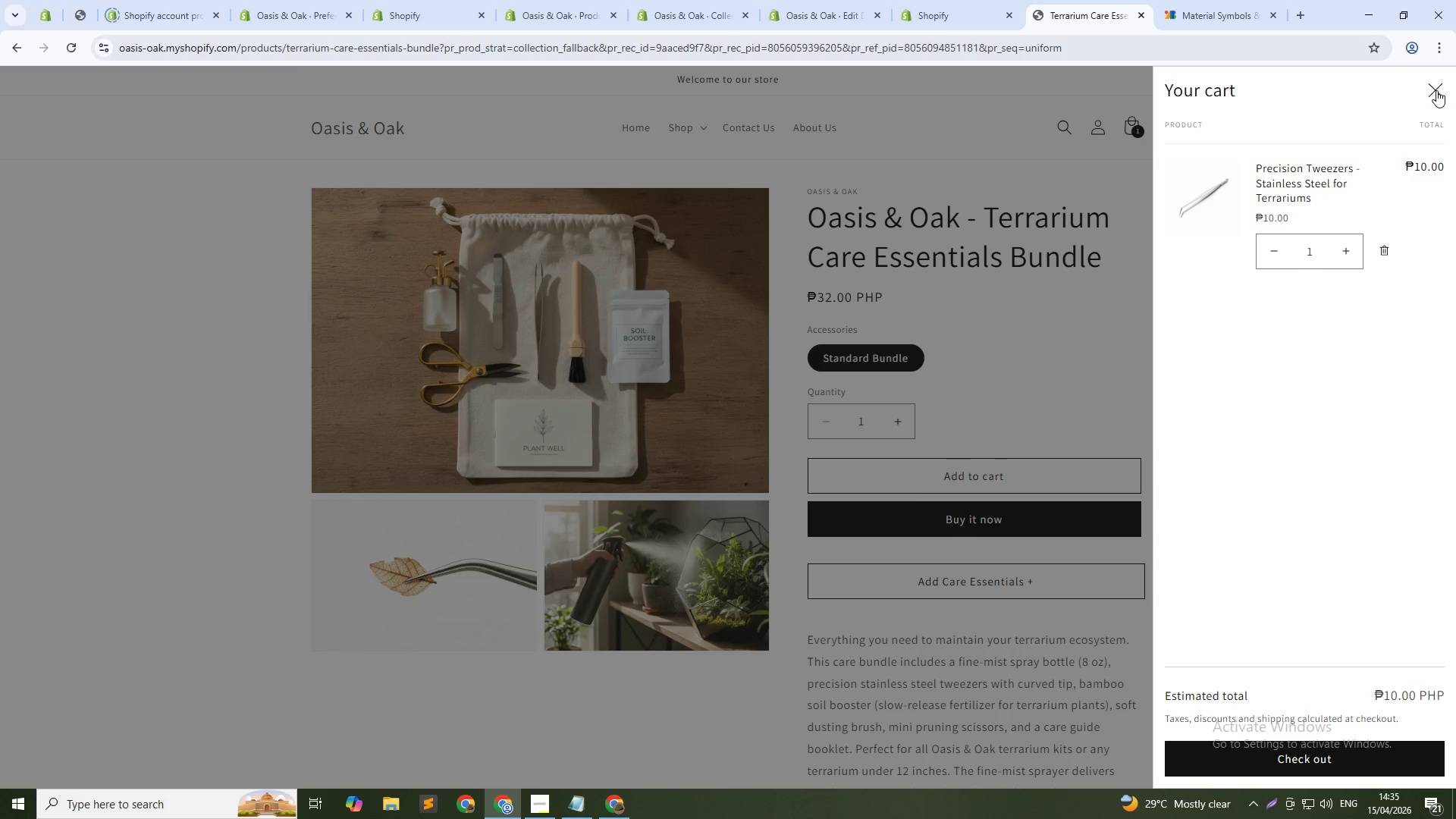 
left_click([1382, 248])
 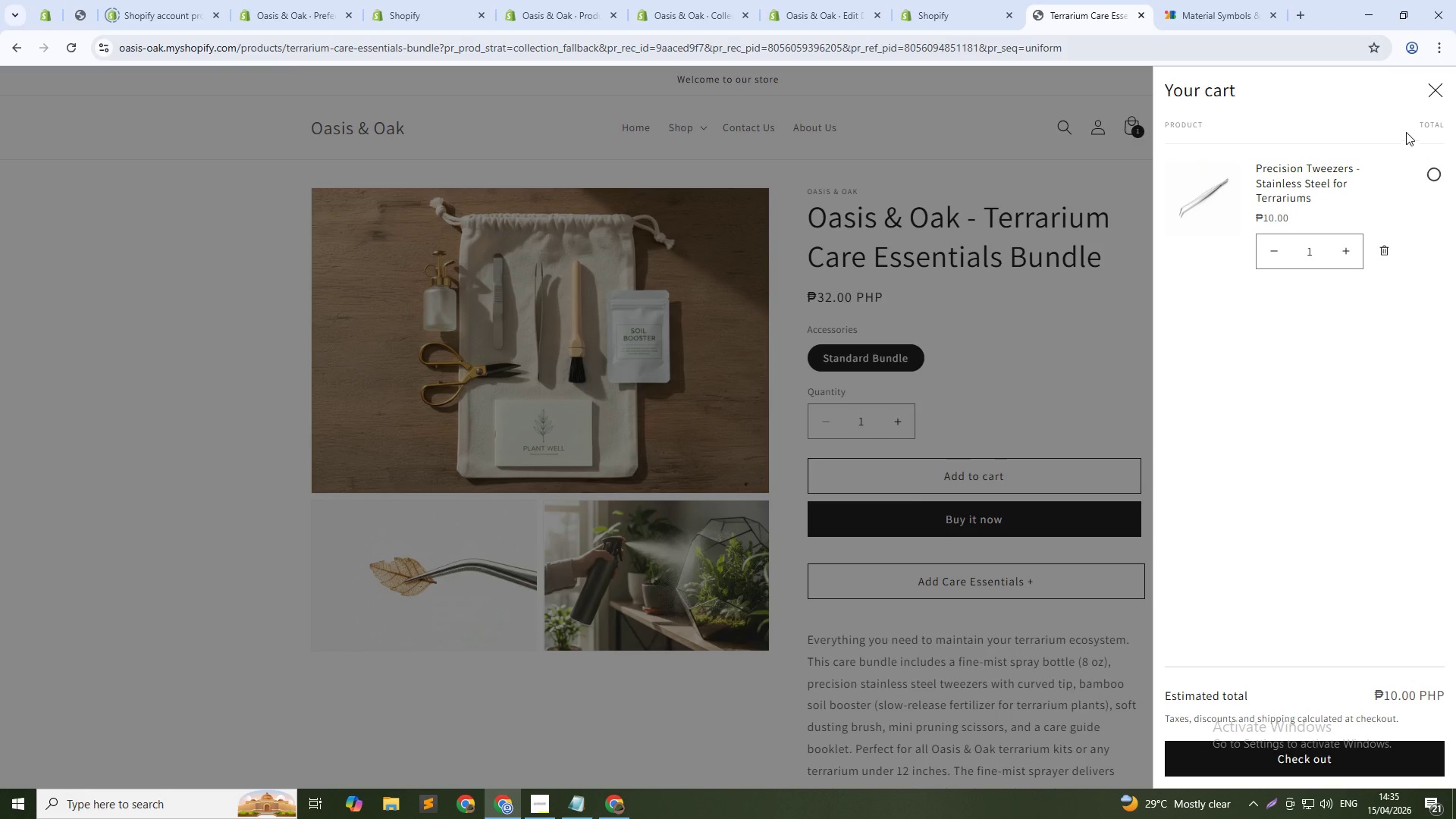 
left_click([1429, 93])
 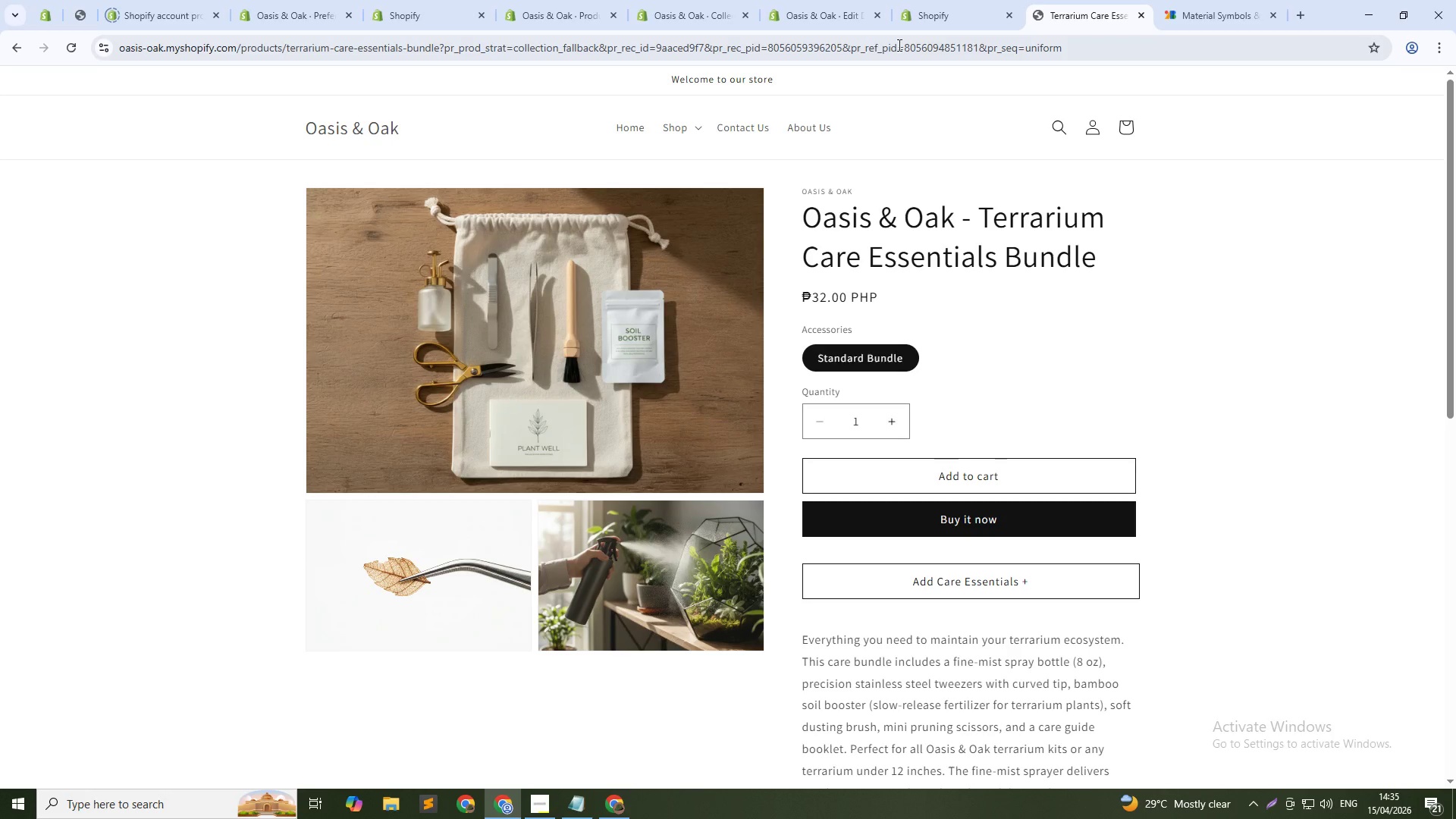 
left_click([952, 11])
 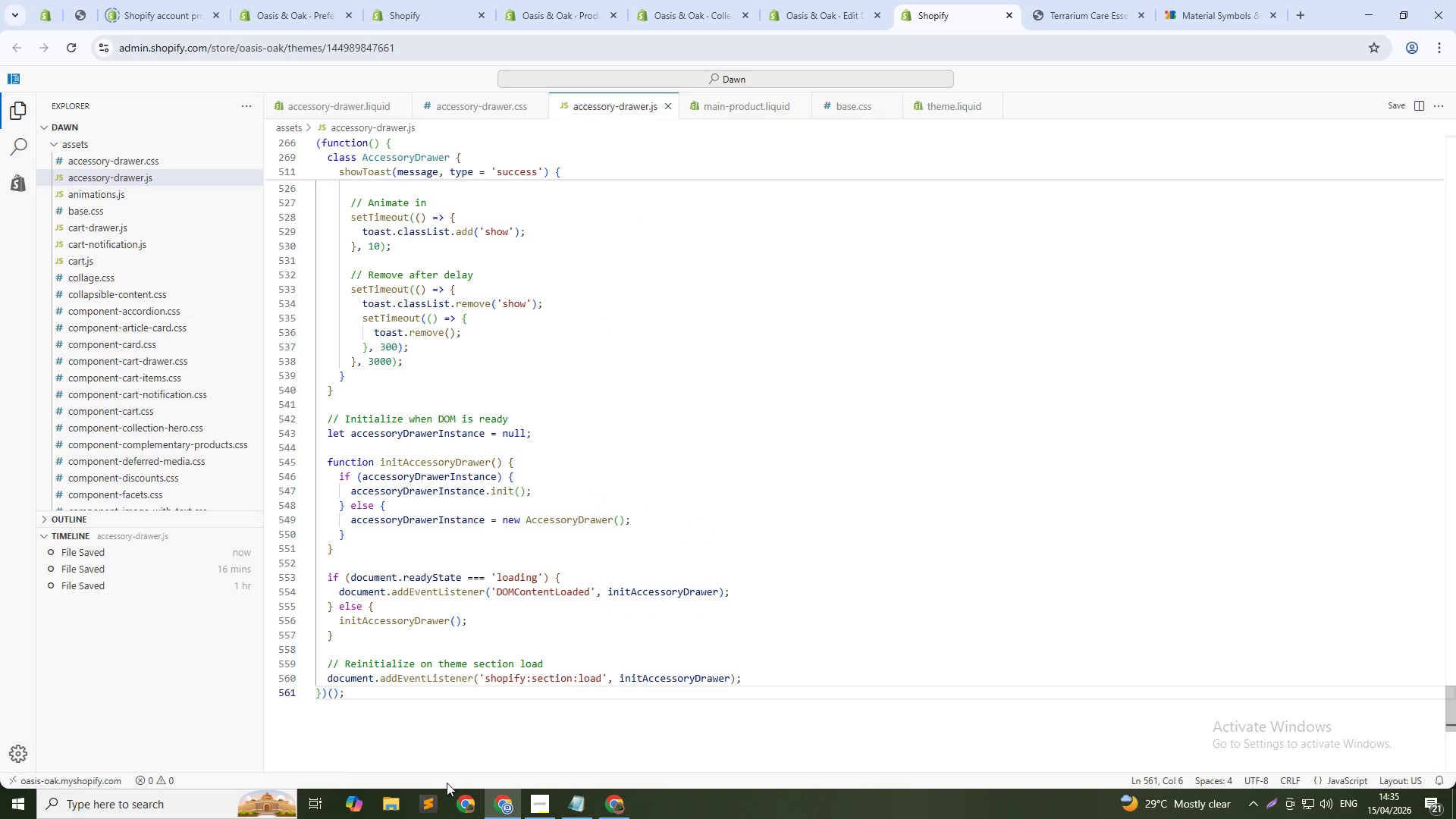 
left_click_drag(start_coordinate=[401, 706], to_coordinate=[284, 475])
 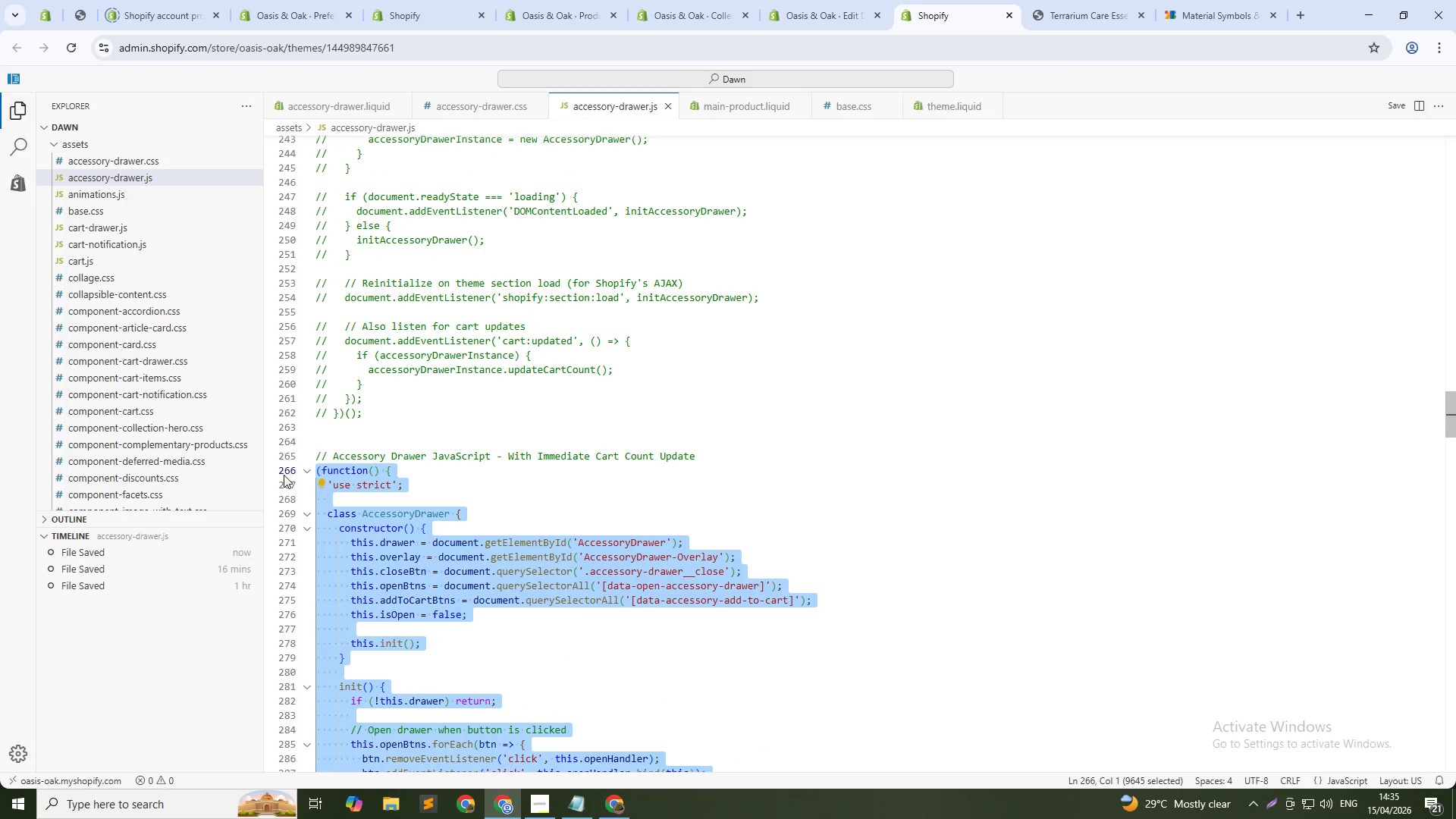 
scroll: coordinate [265, 357], scroll_direction: up, amount: 6.0
 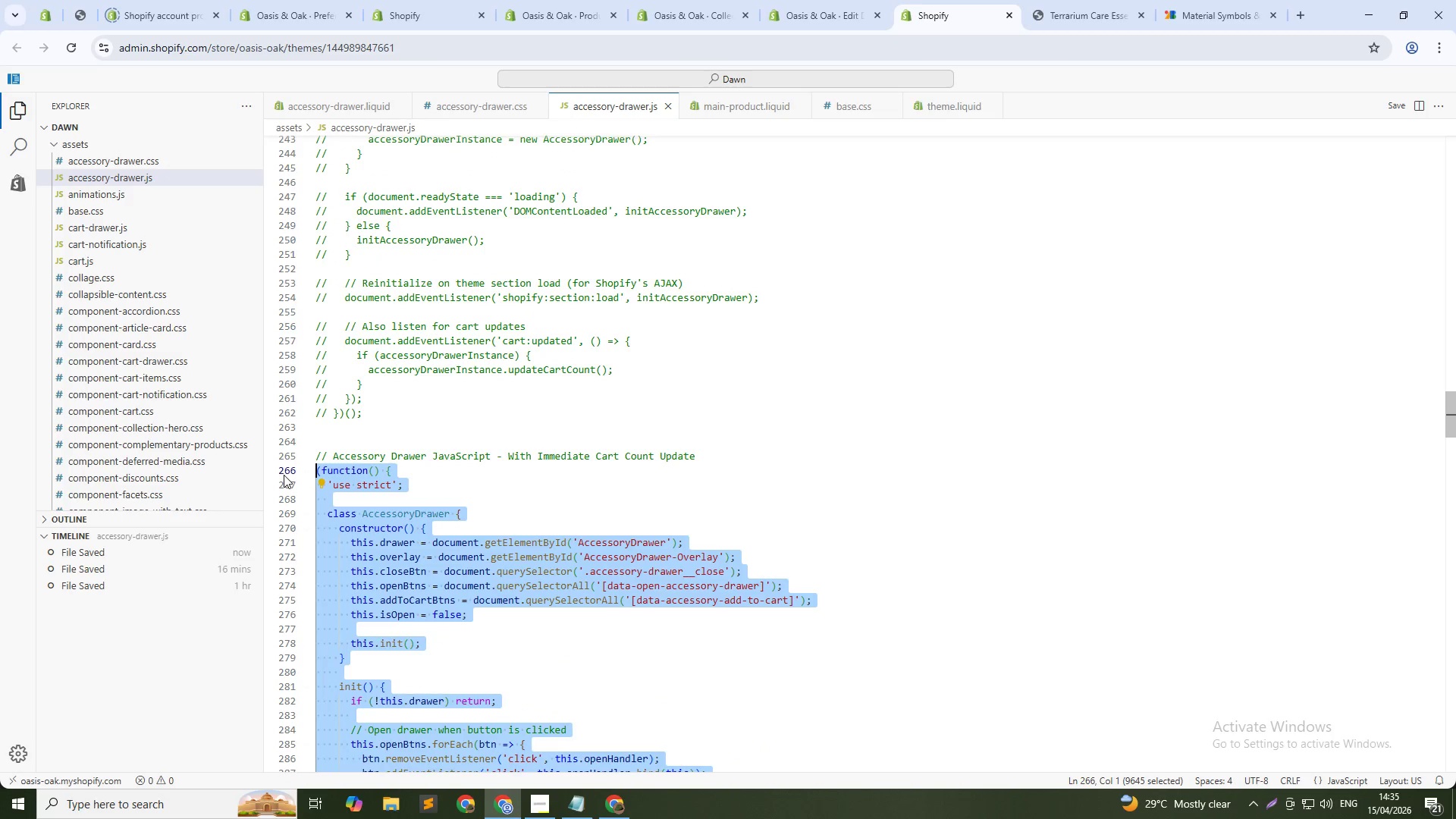 
key(Control+ControlRight)
 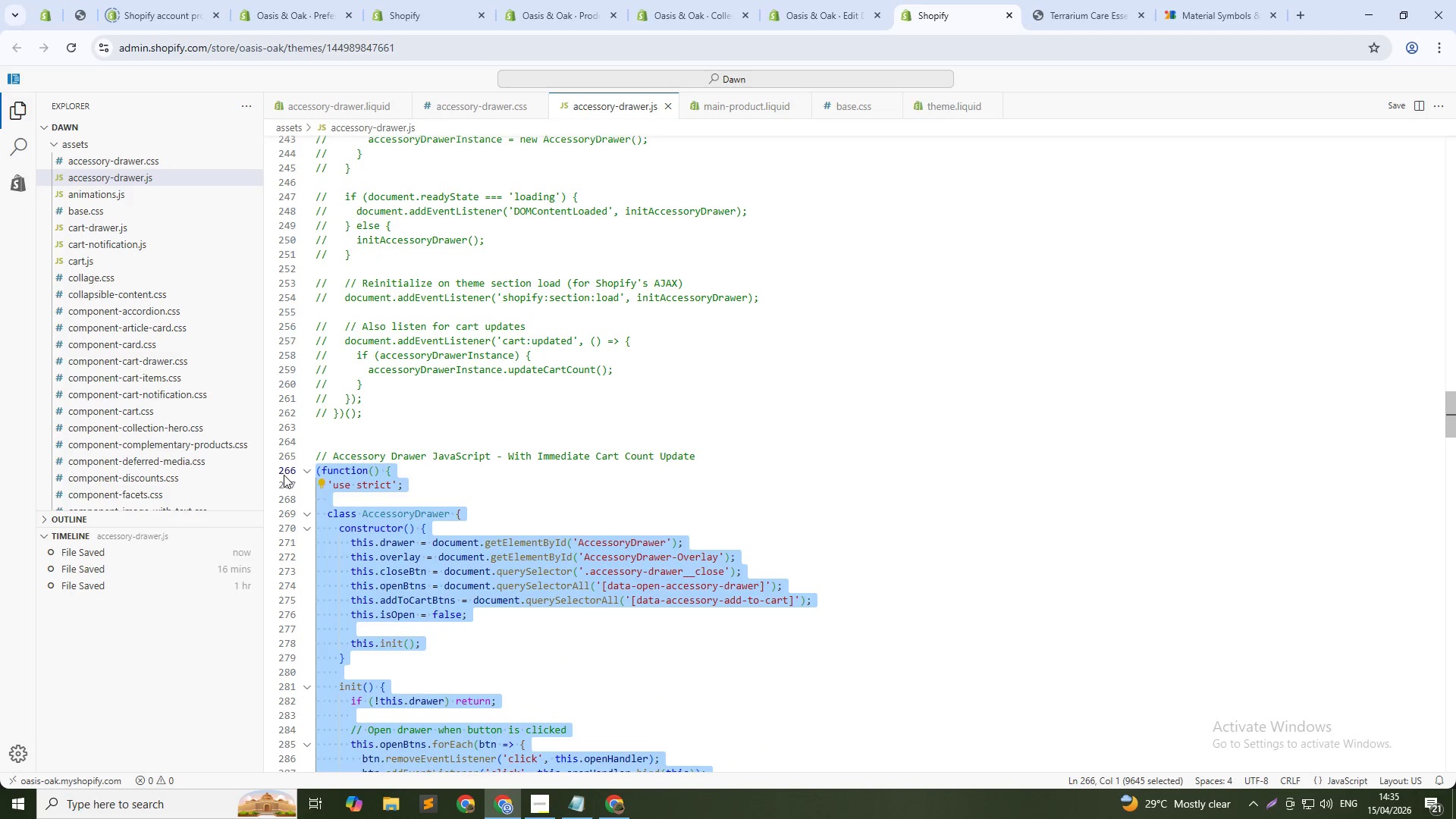 
key(Control+Slash)
 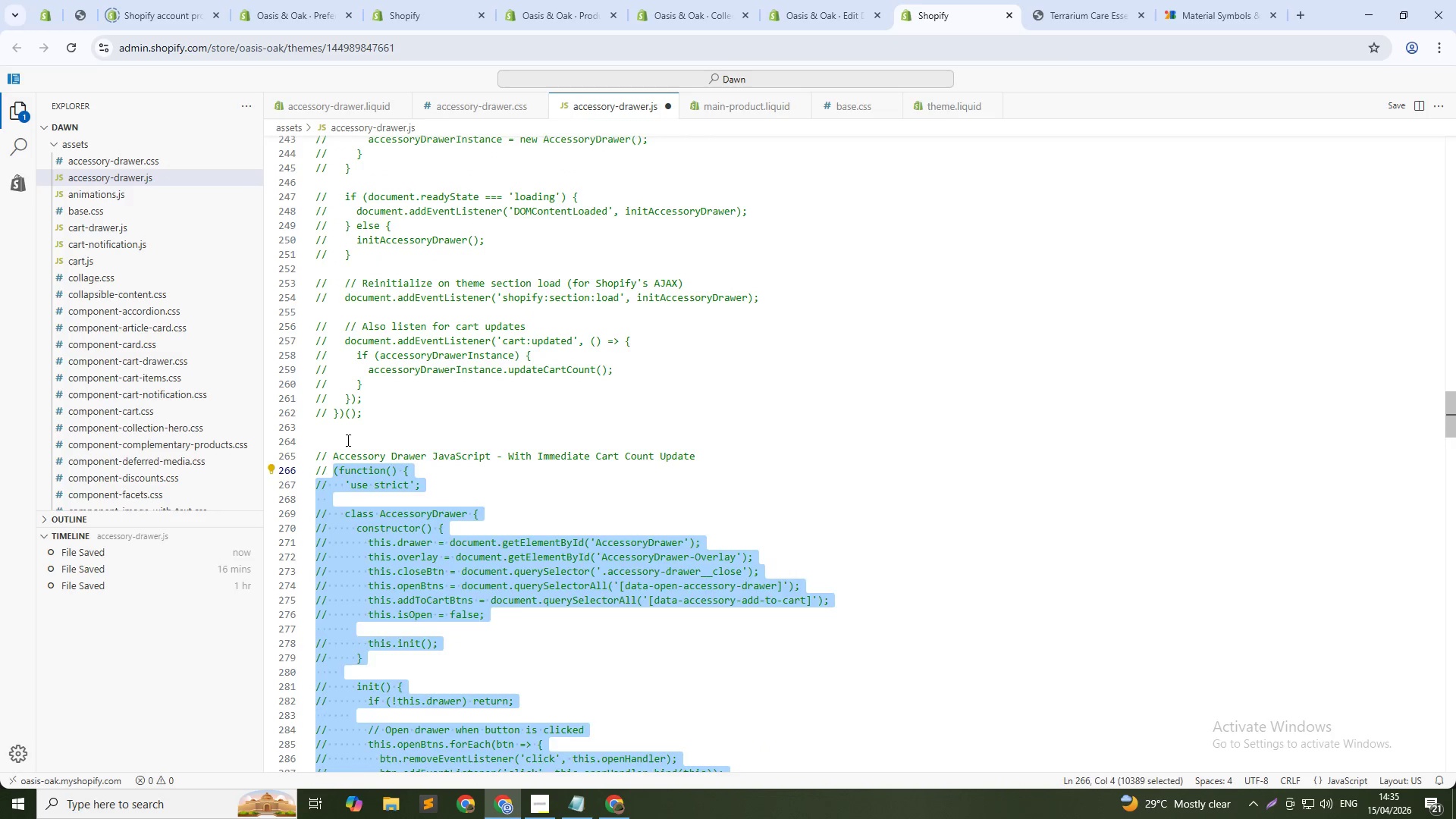 
left_click([347, 439])
 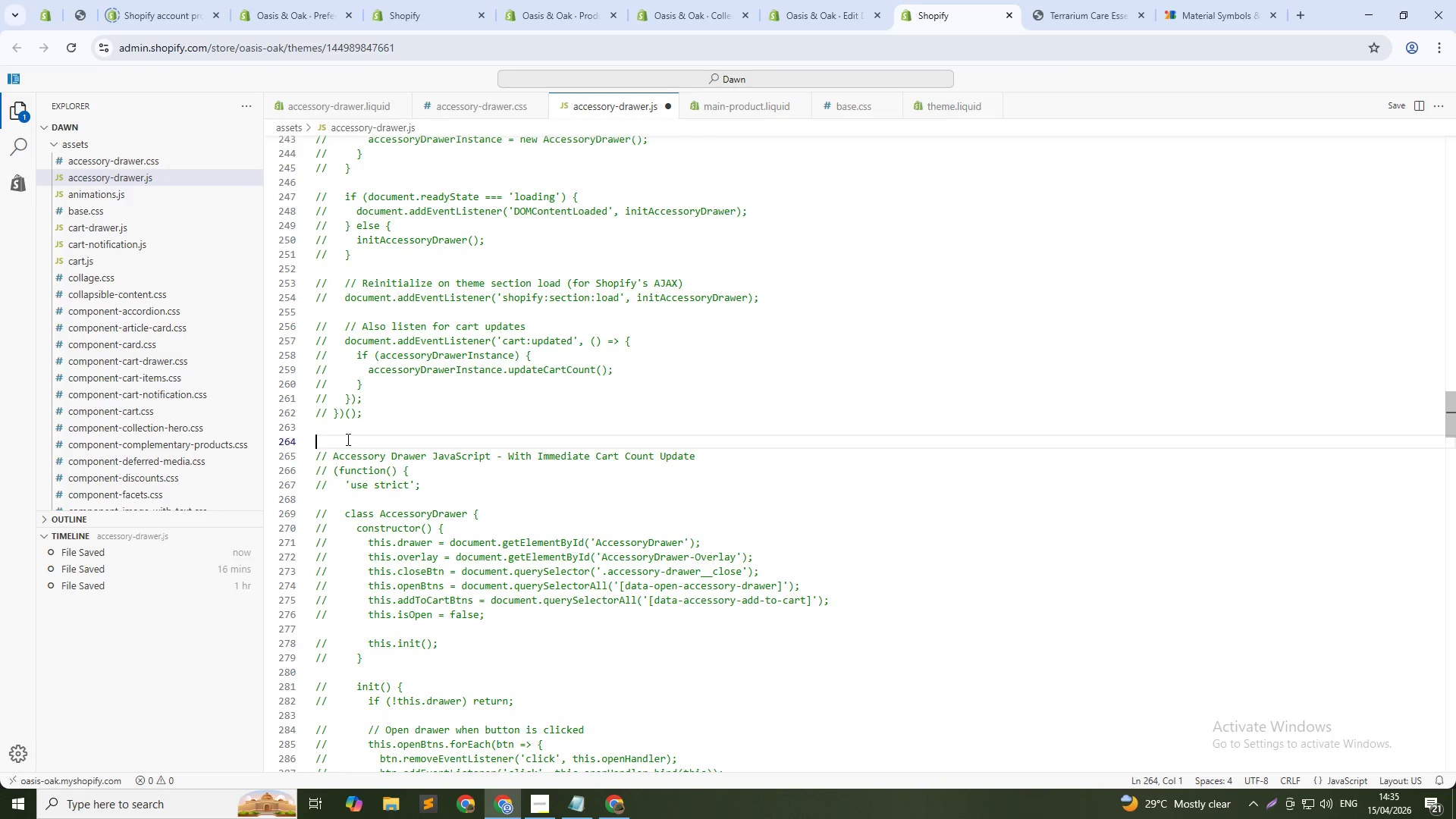 
key(Control+V)
 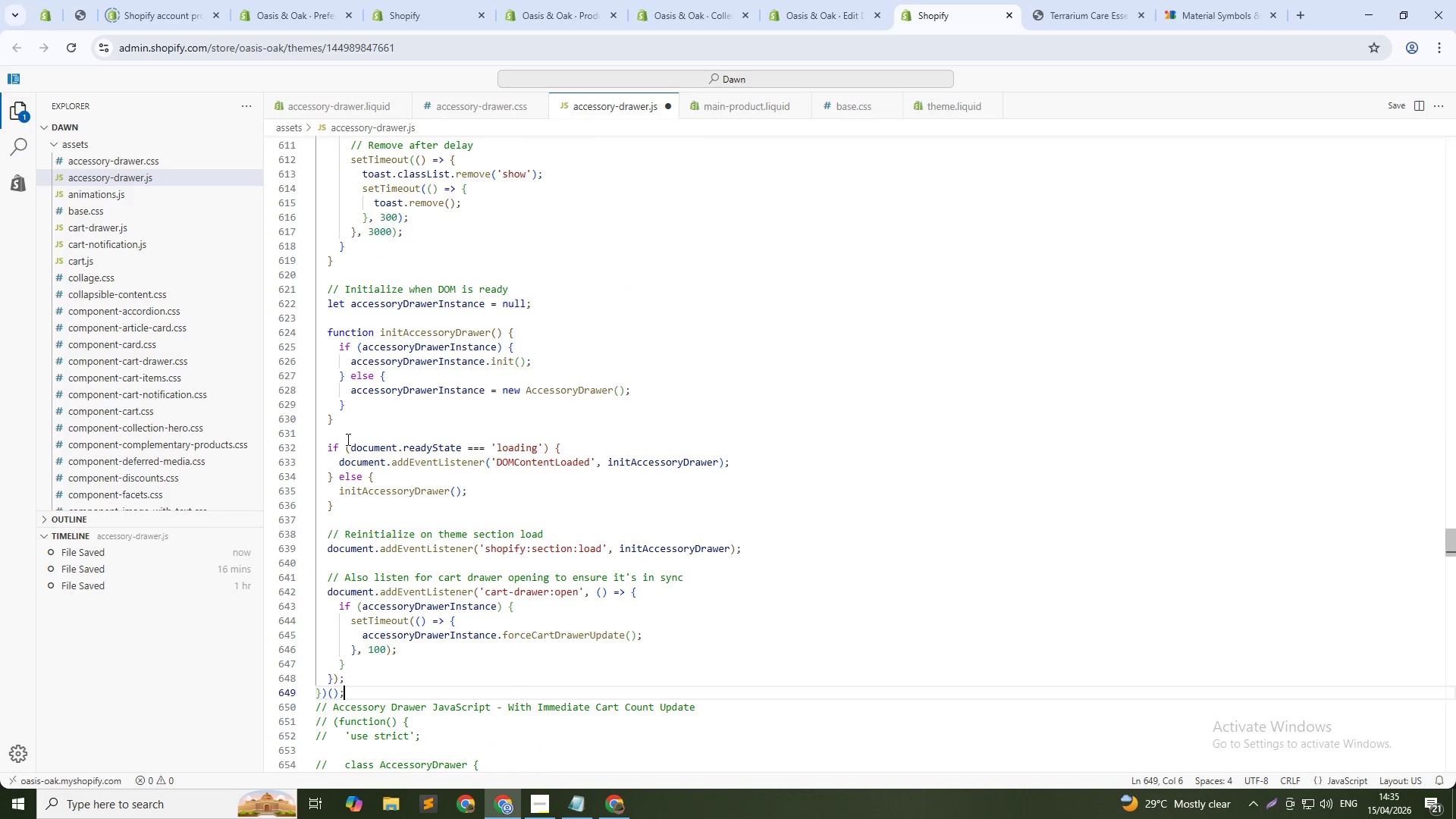 
key(Control+S)
 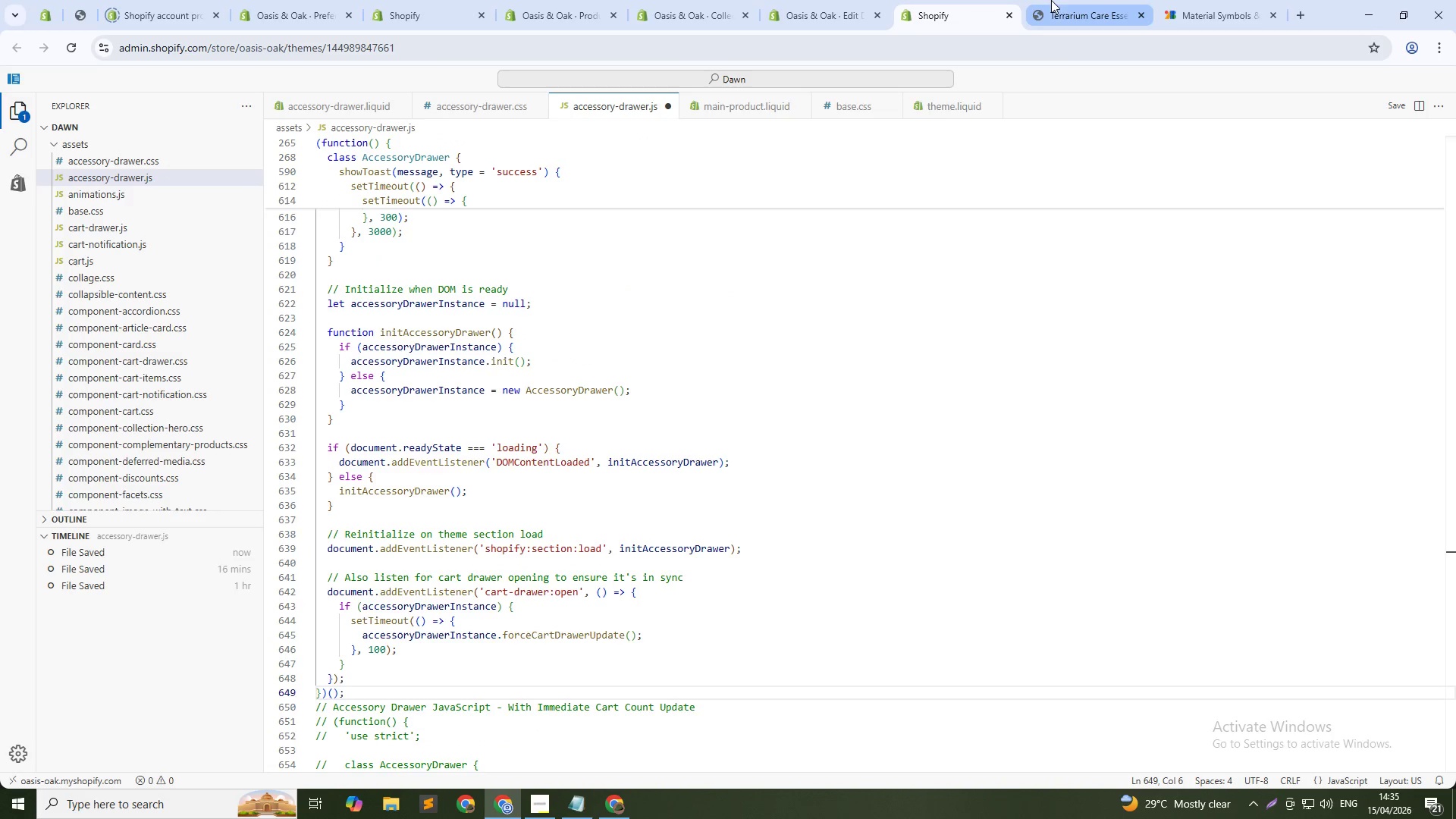 
left_click([1065, 0])
 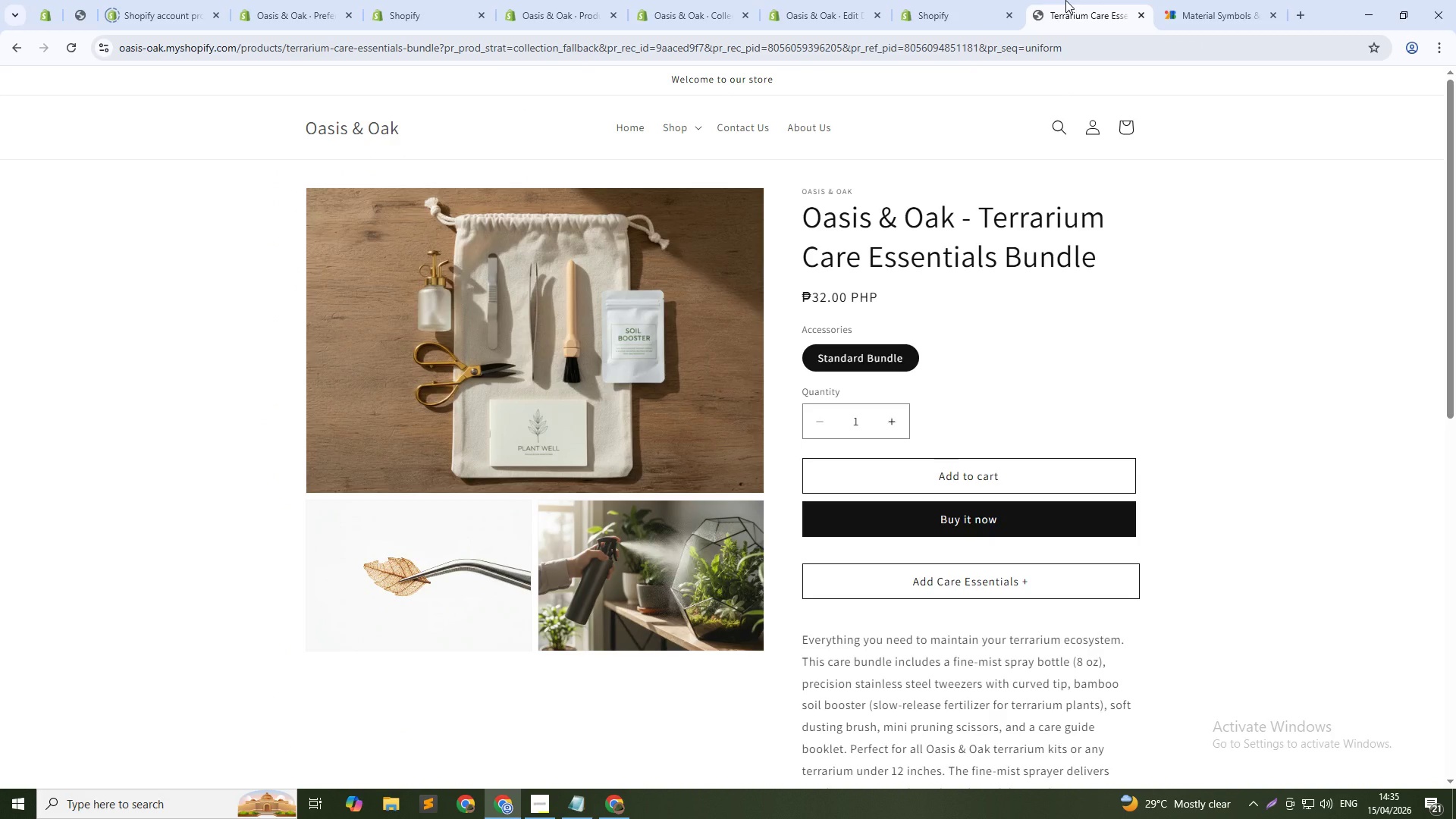 
key(Control+Shift+R)
 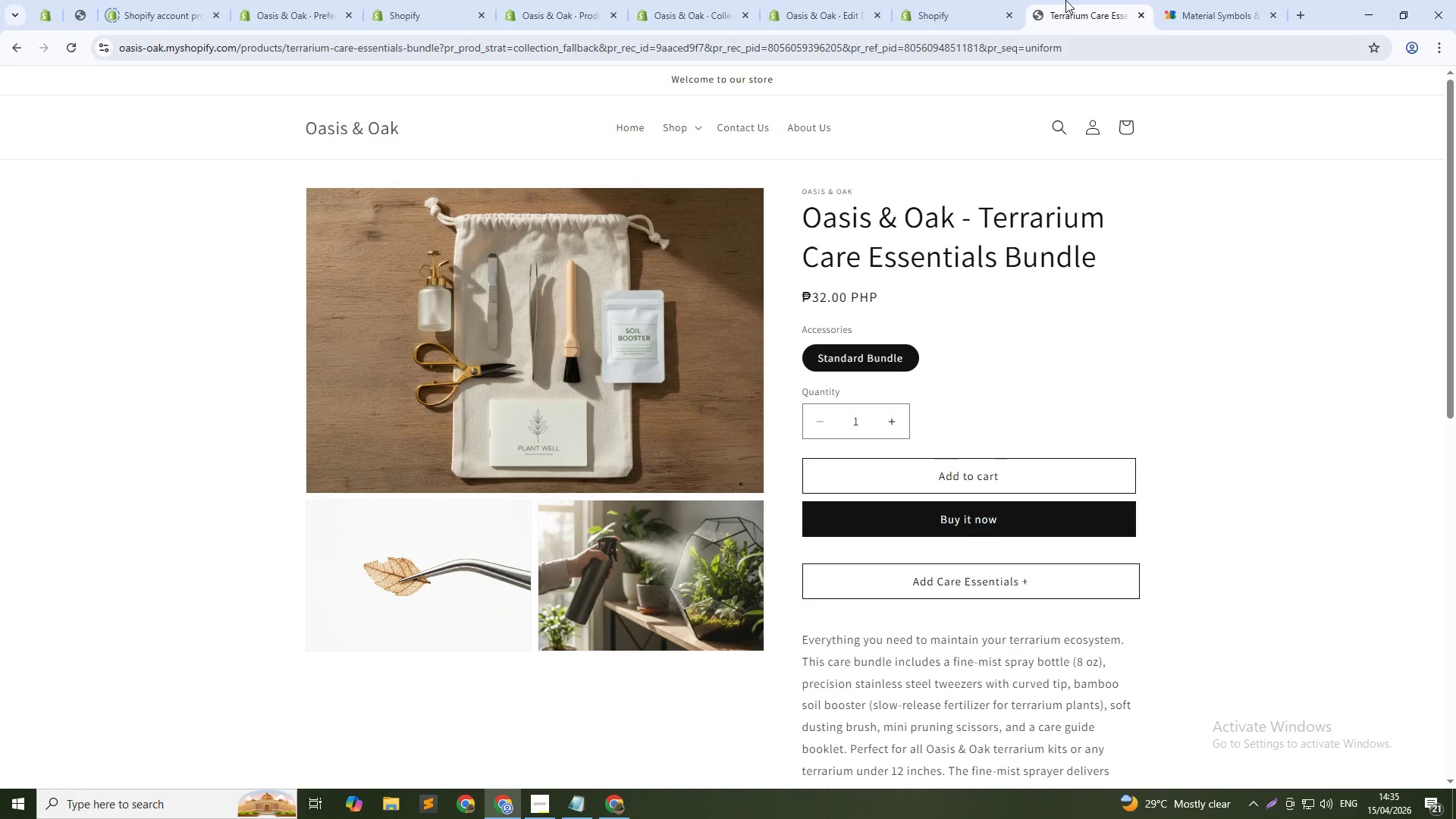 
wait(7.64)
 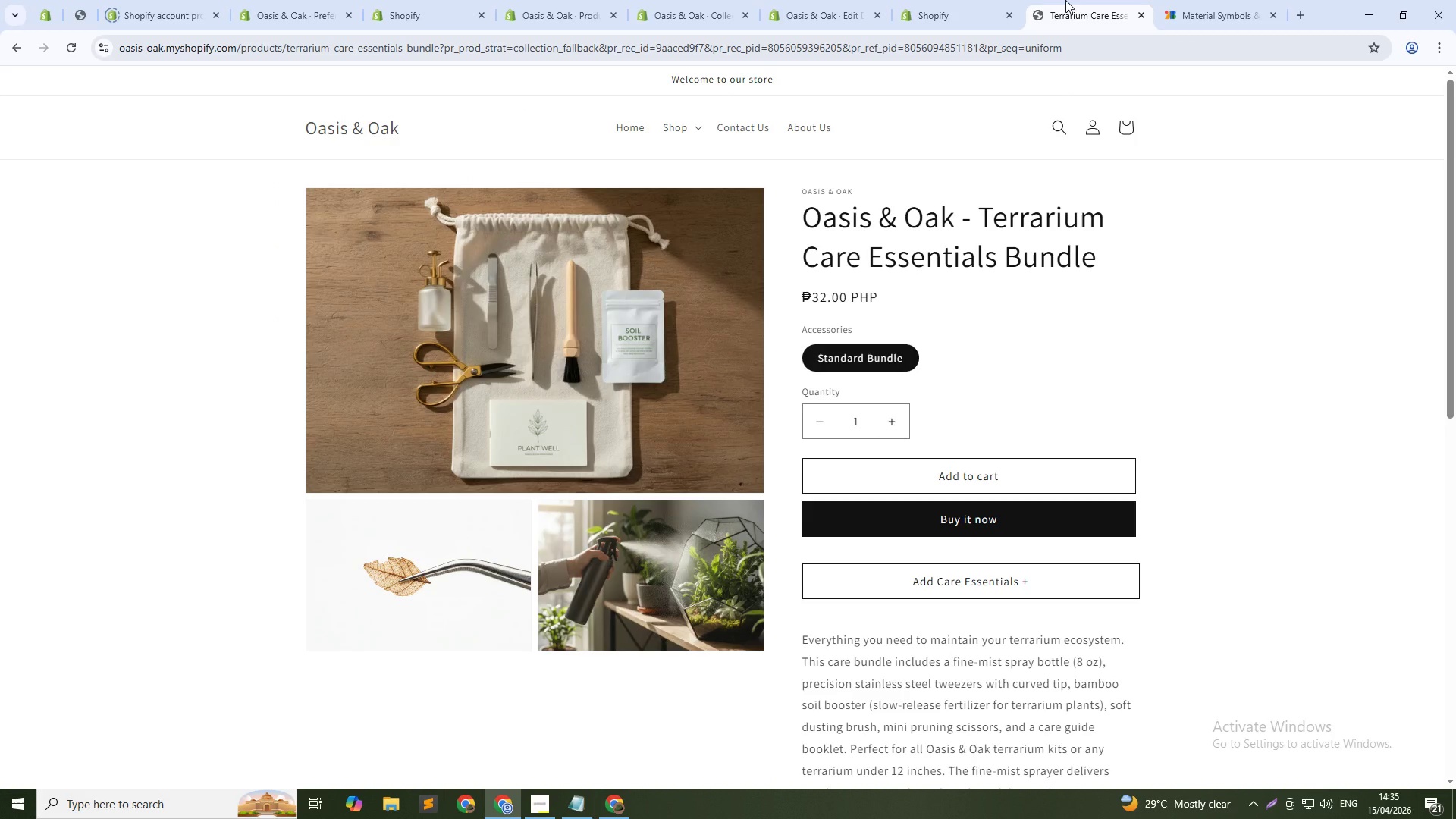 
left_click([331, 124])
 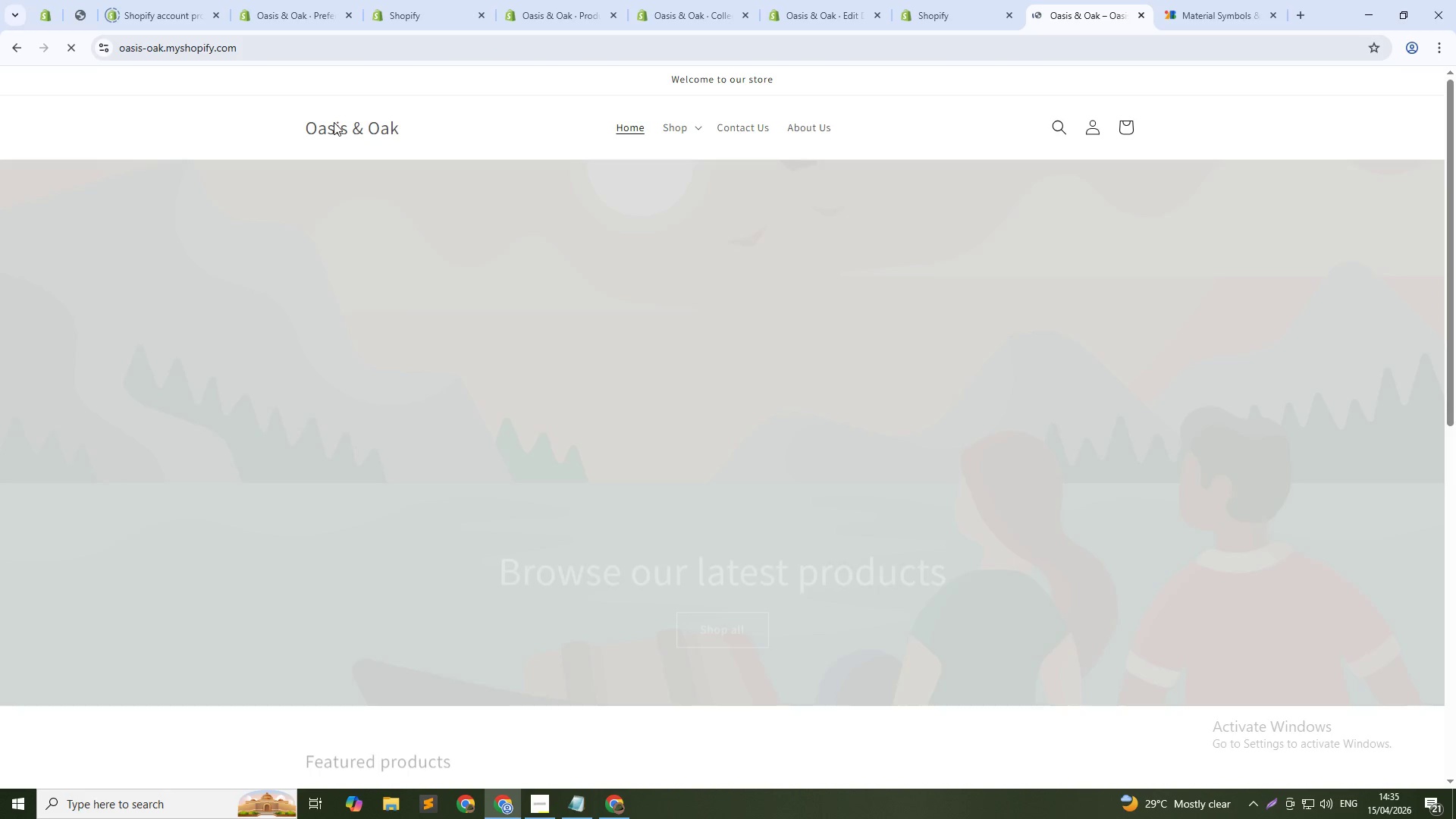 
scroll: coordinate [836, 670], scroll_direction: down, amount: 7.0
 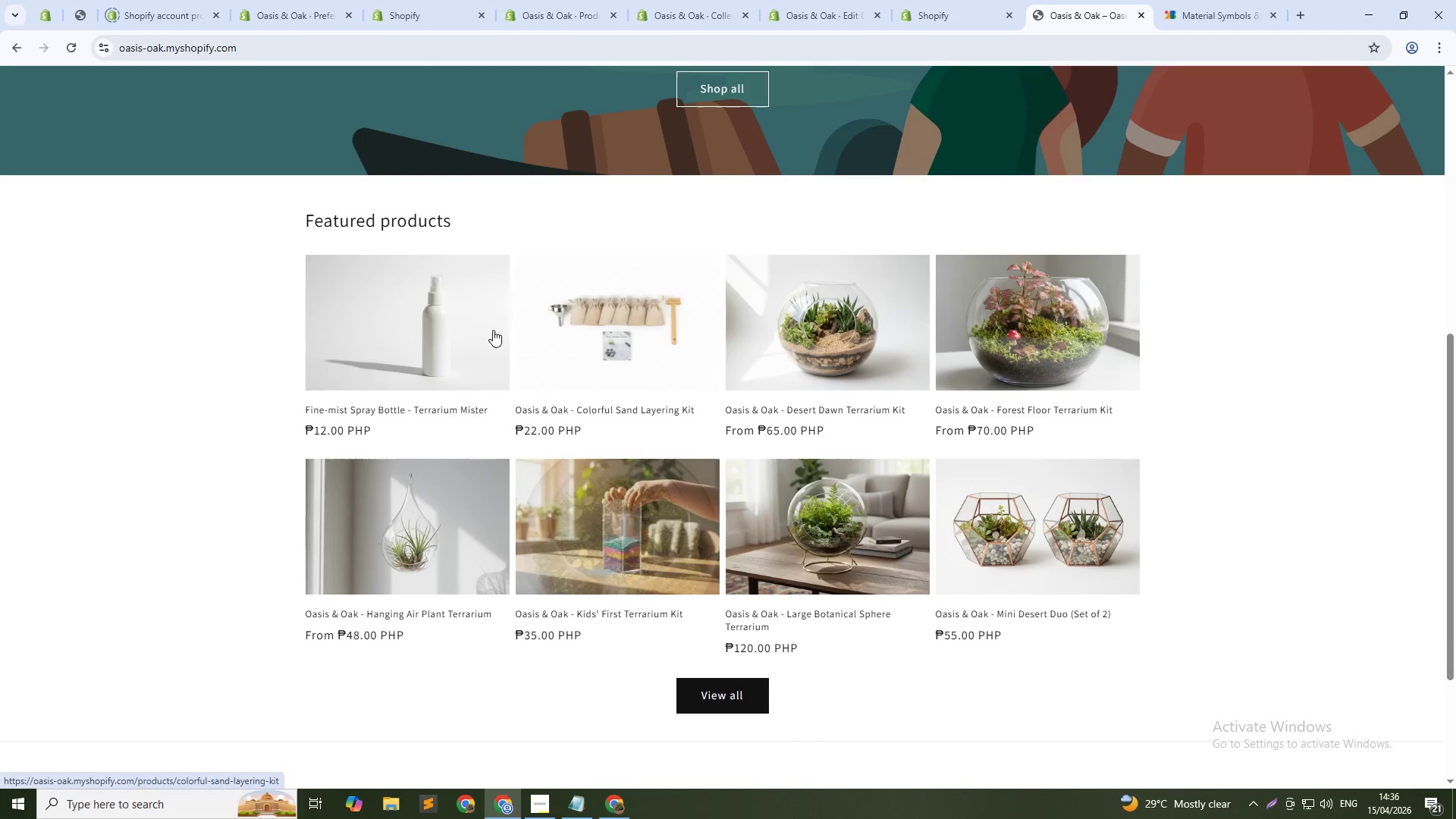 
left_click([457, 295])
 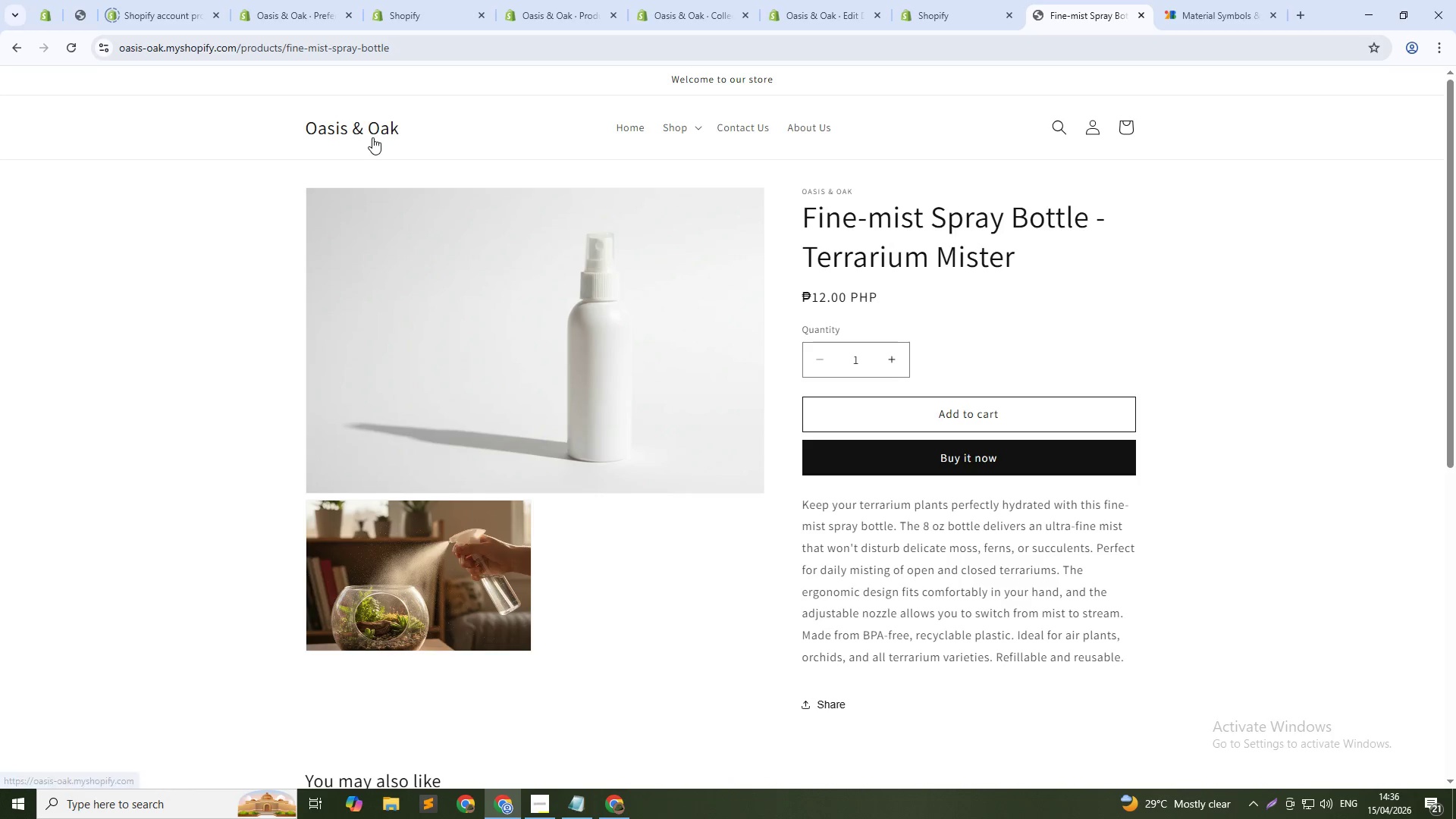 
wait(6.86)
 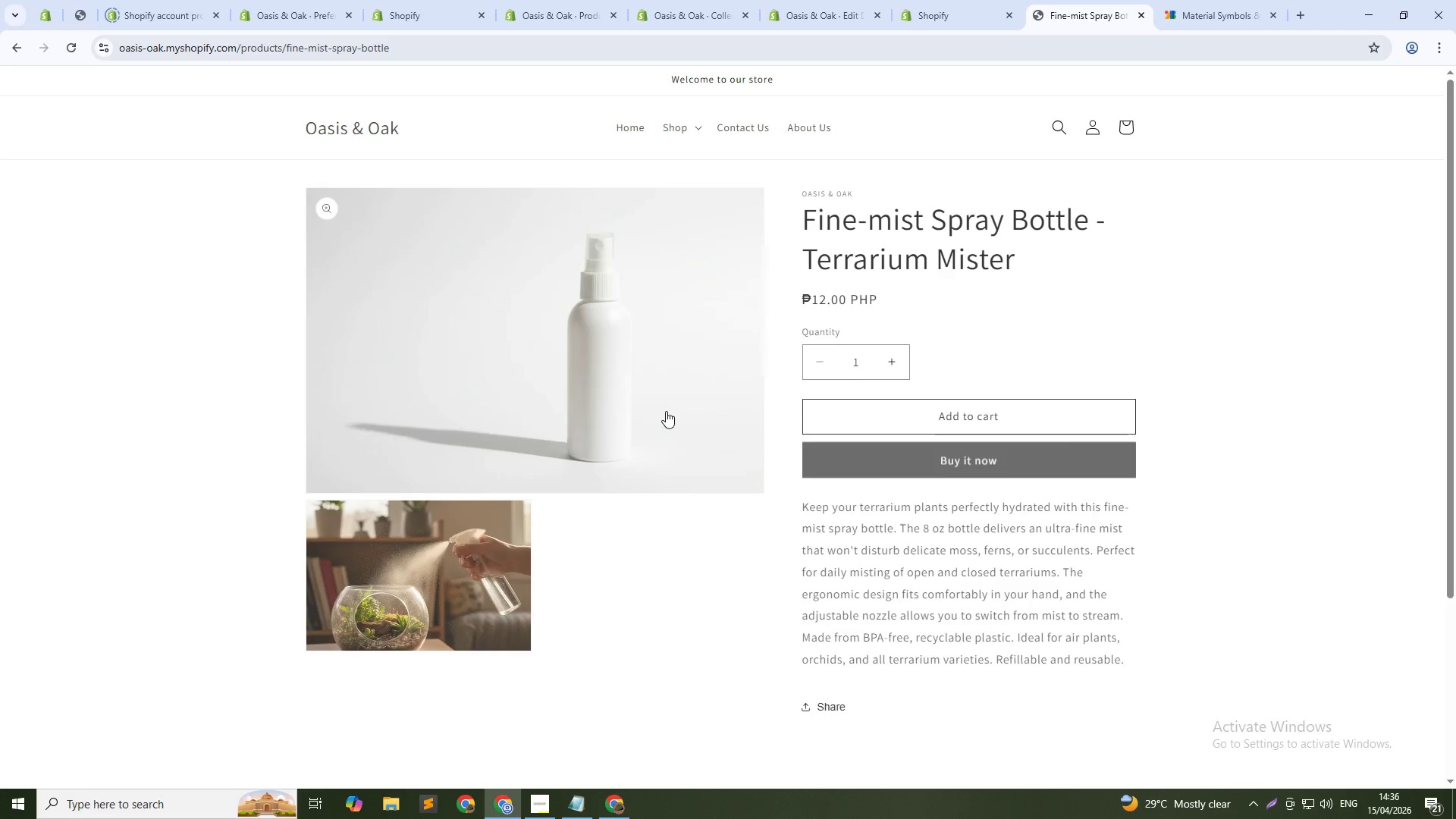 
left_click([374, 136])
 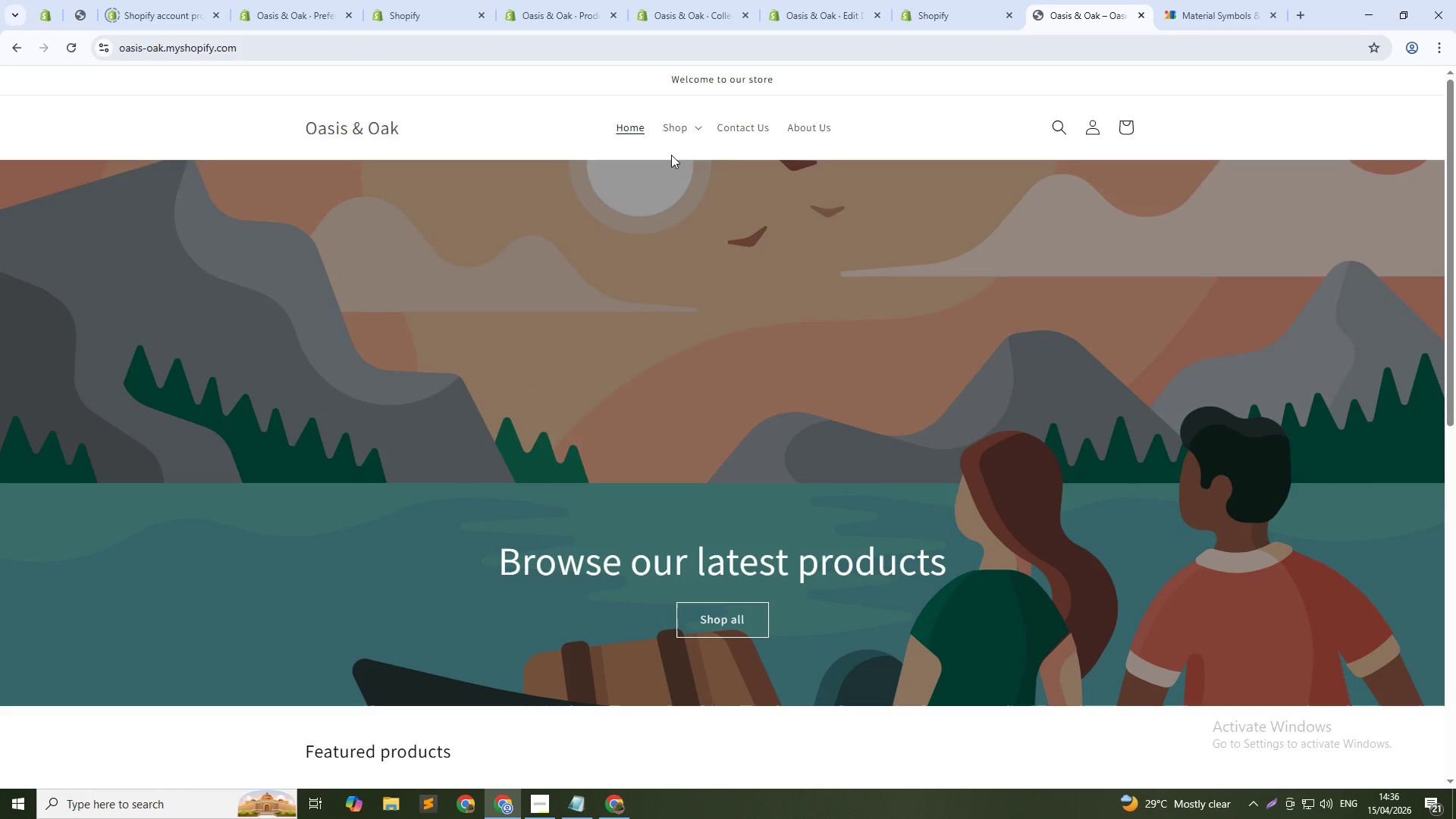 
wait(5.22)
 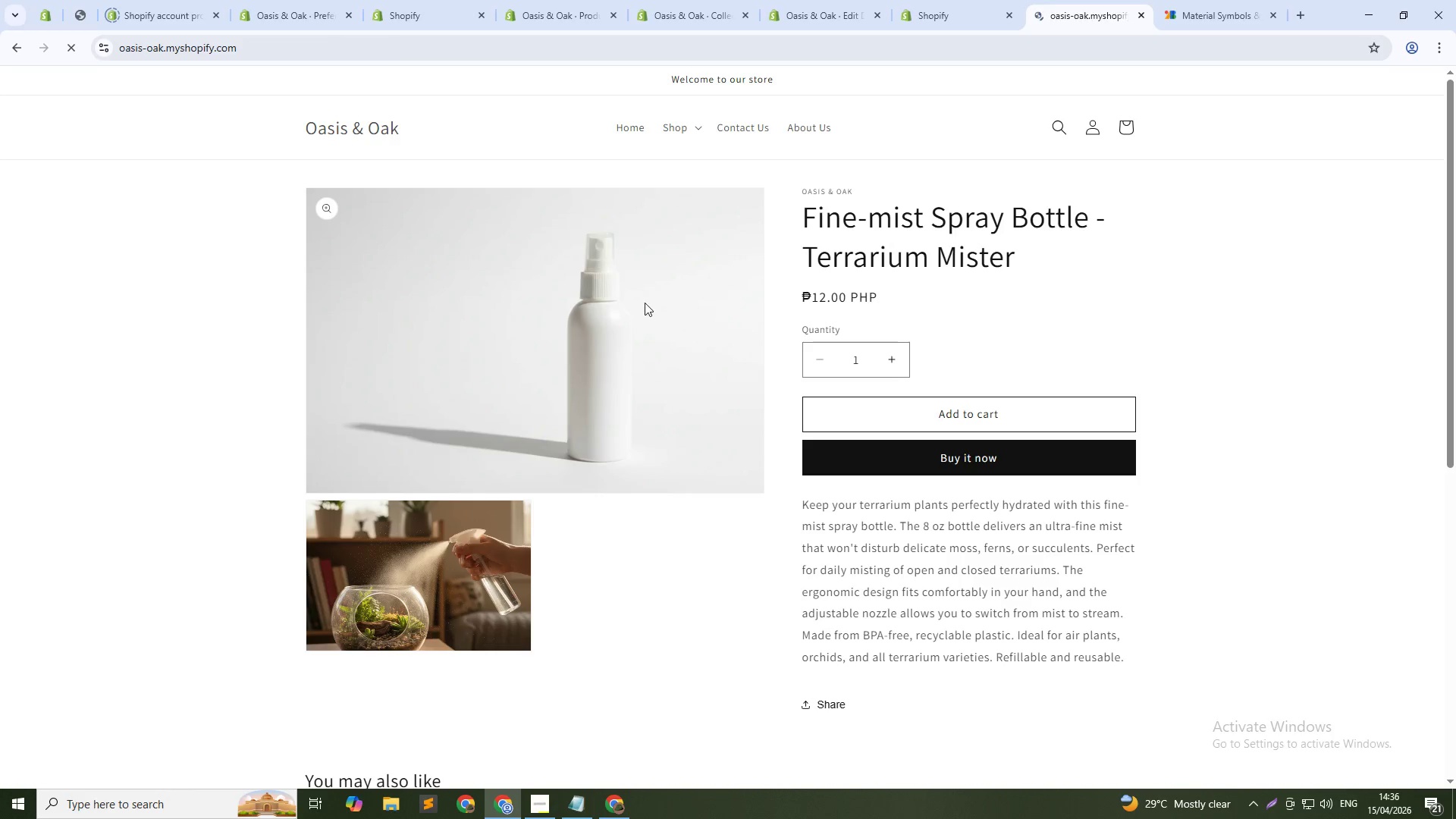 
left_click([756, 259])
 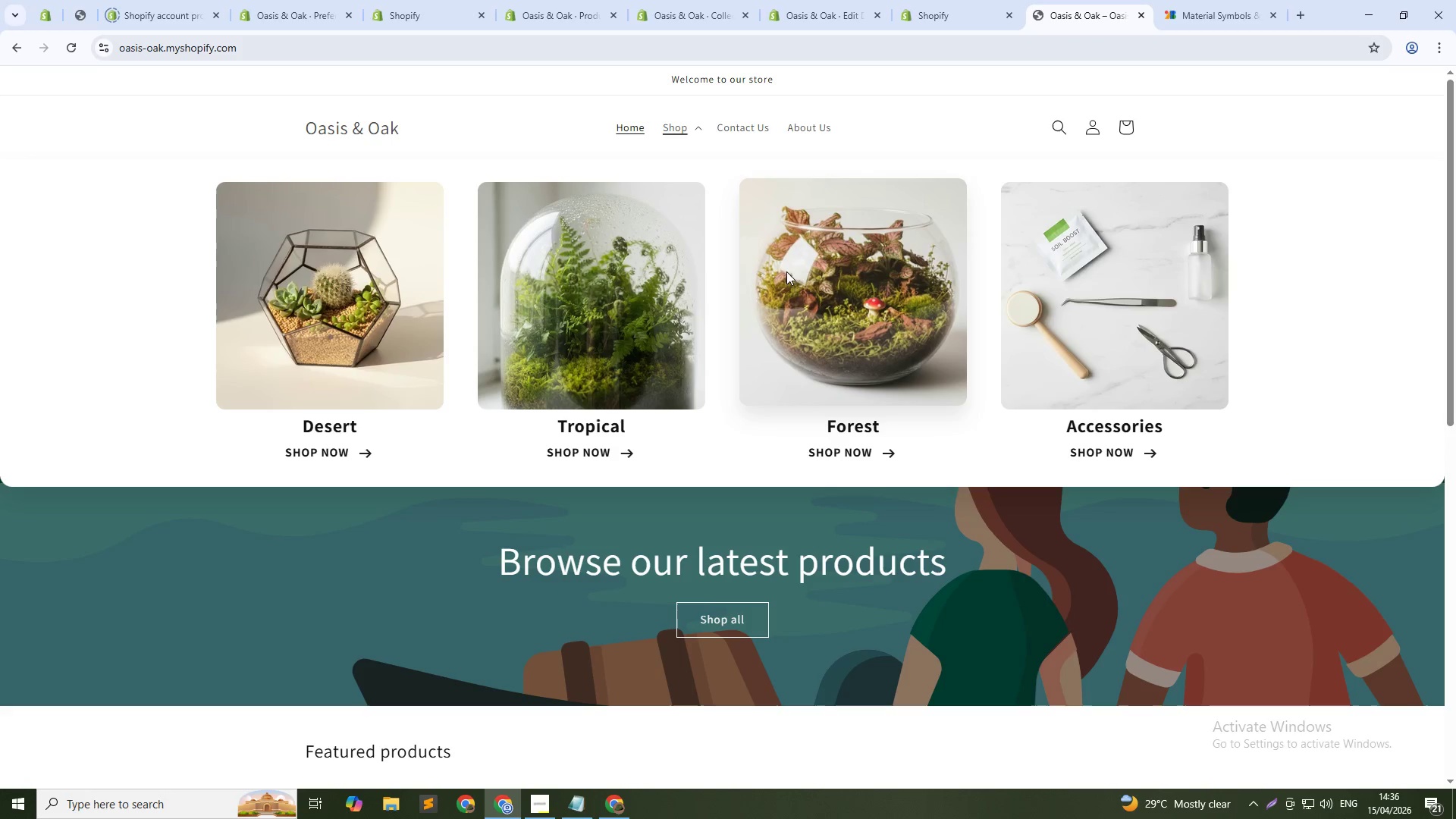 
left_click([814, 279])
 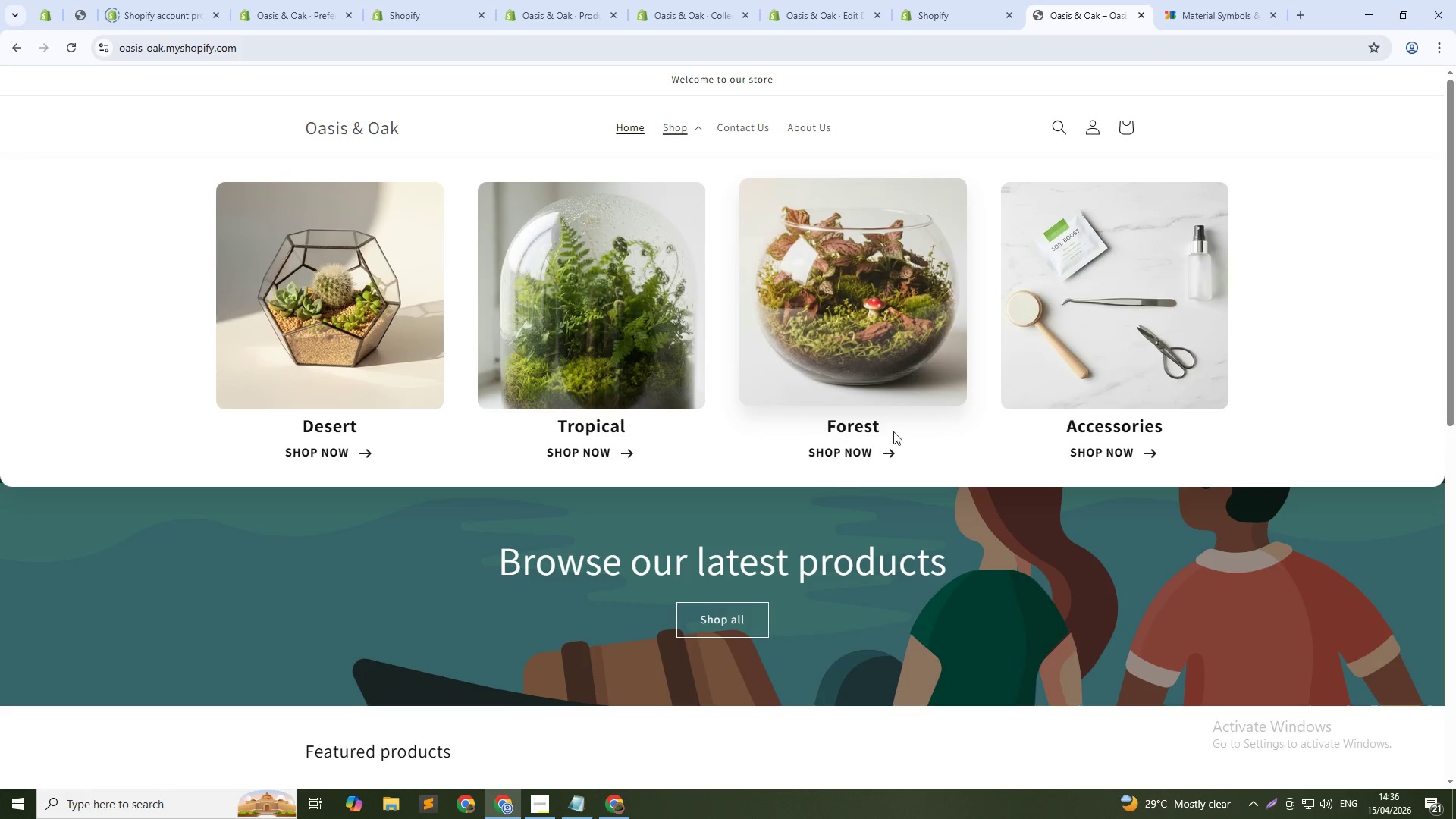 
left_click([883, 462])
 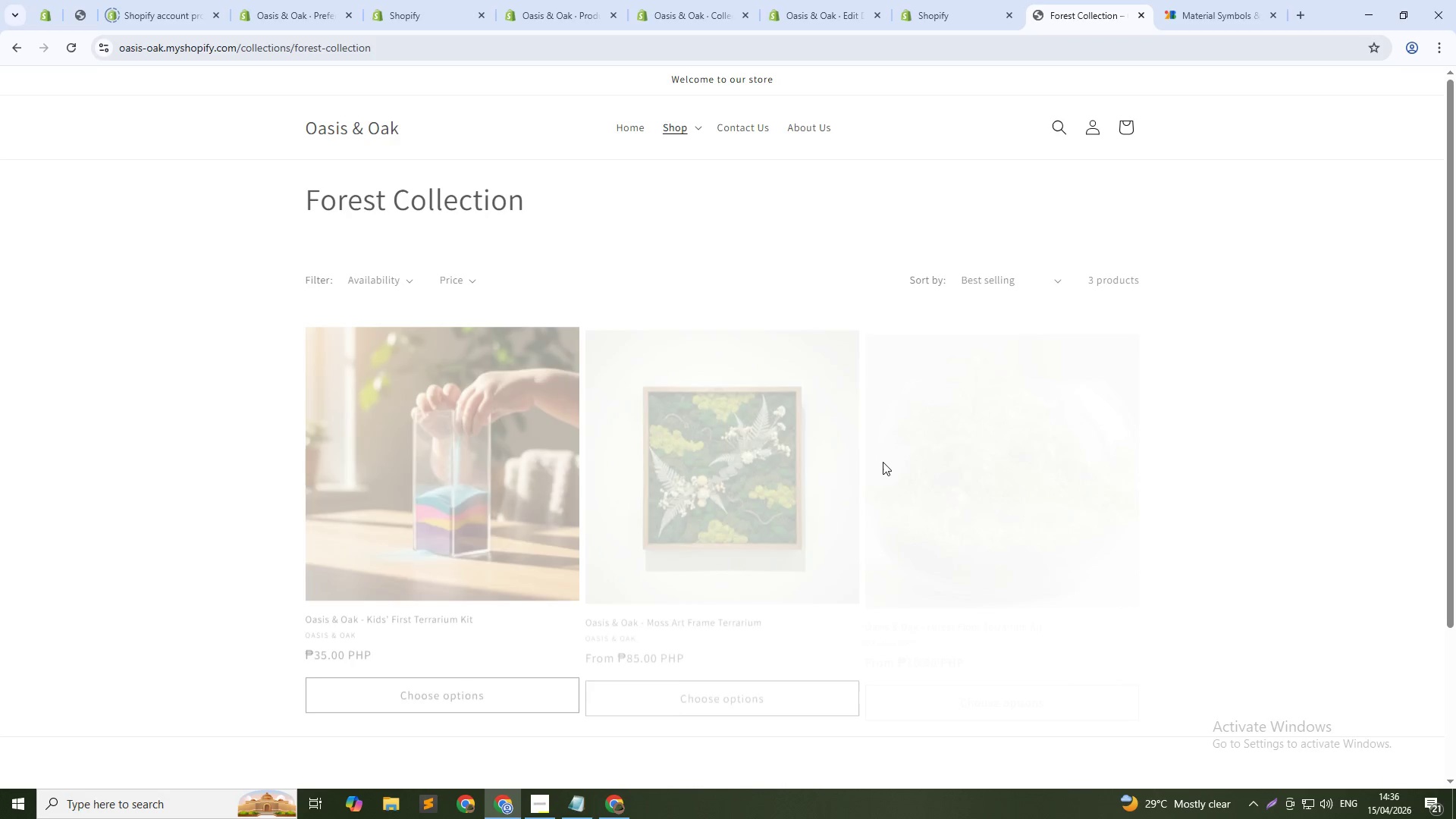 
scroll: coordinate [795, 485], scroll_direction: down, amount: 3.0
 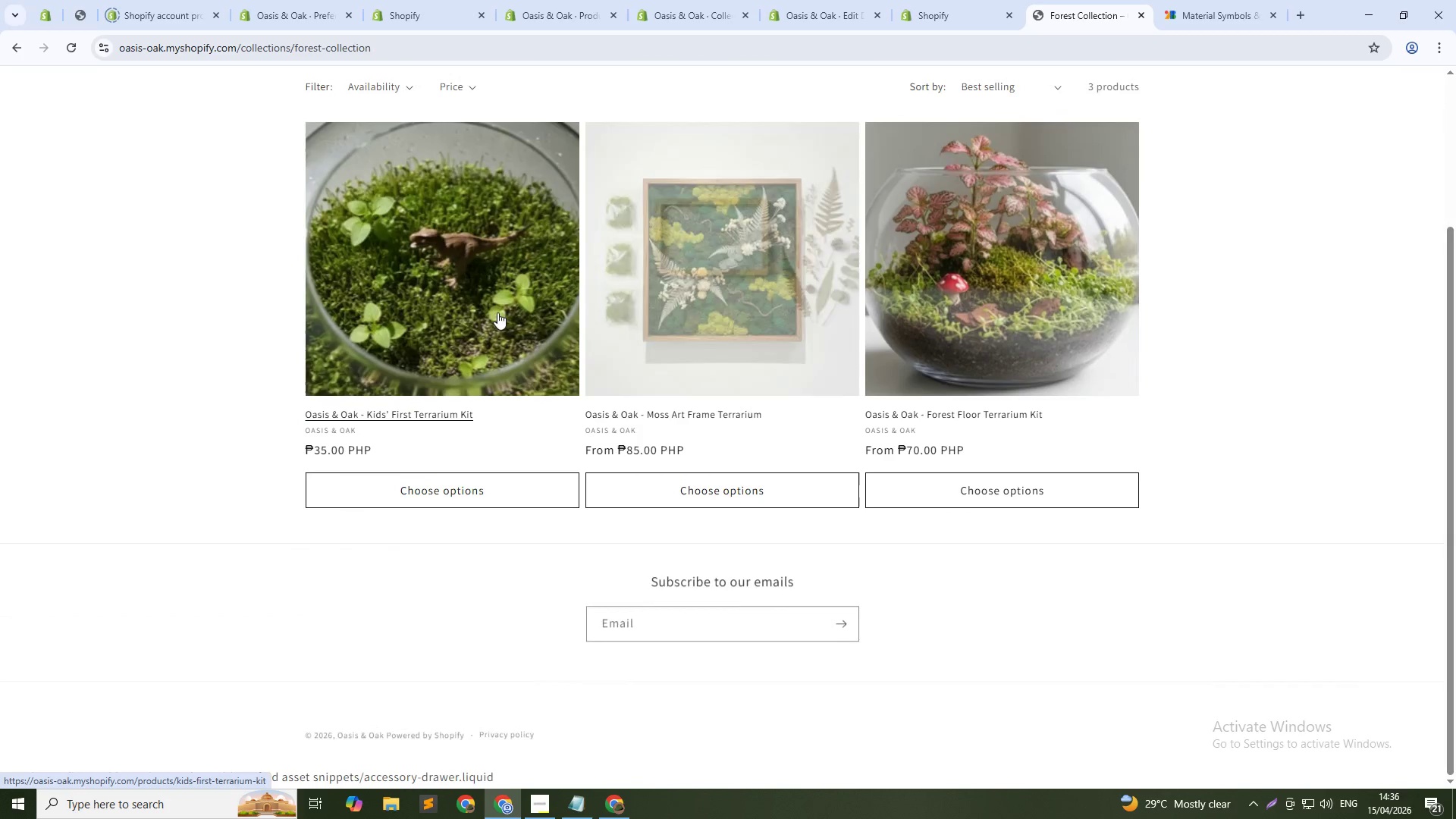 
left_click([494, 312])
 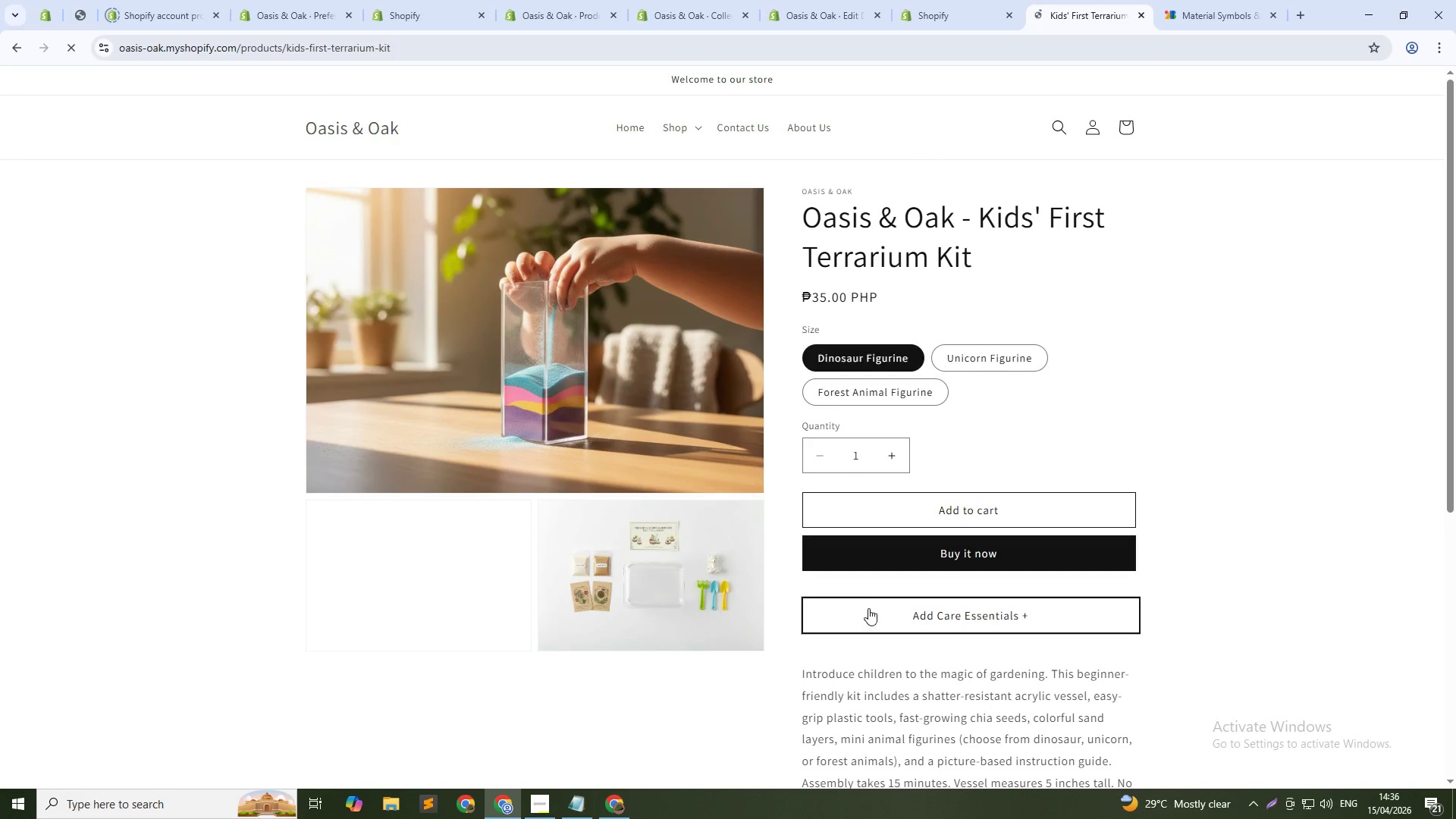 
left_click([879, 612])
 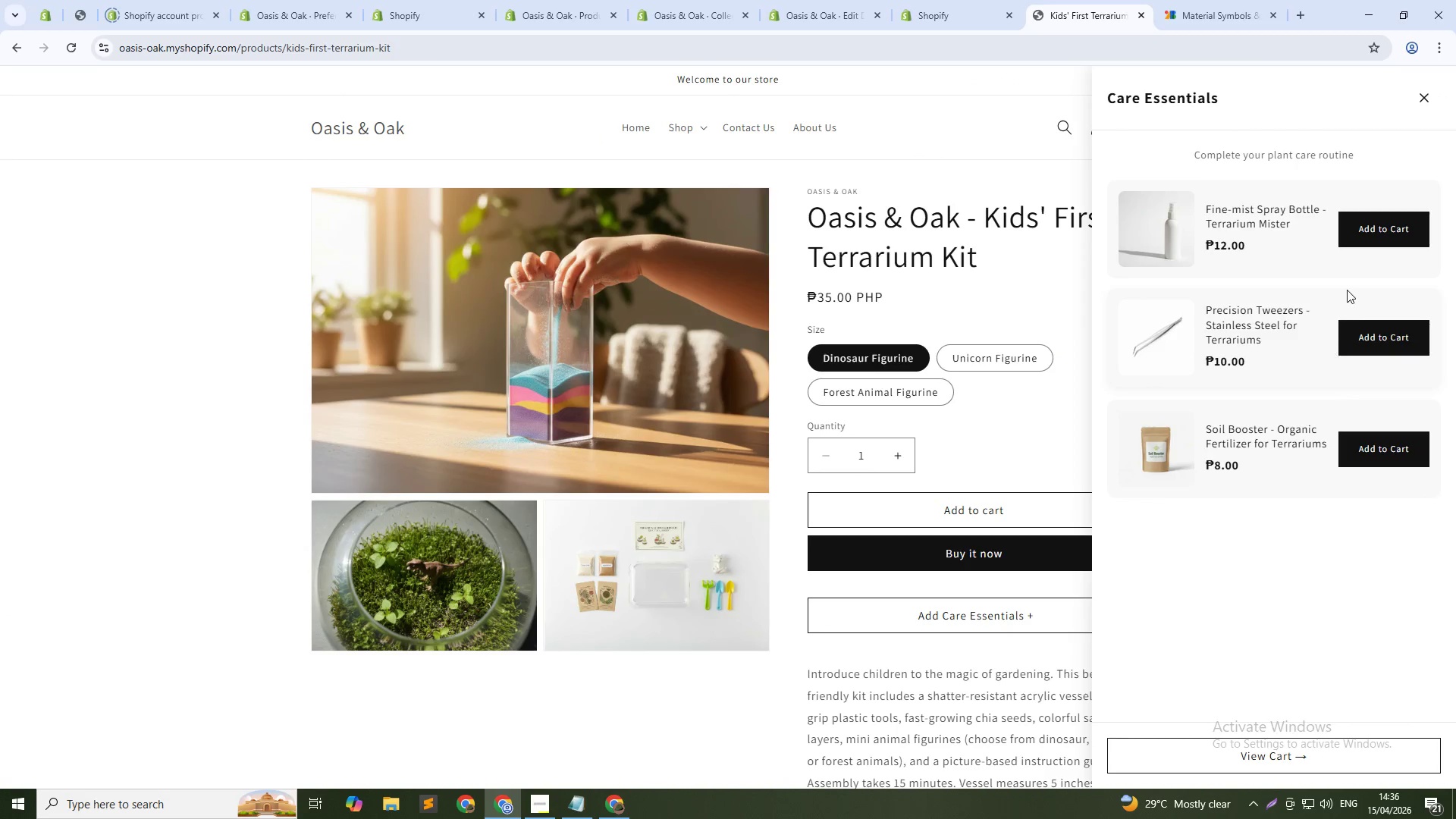 
left_click([1359, 237])
 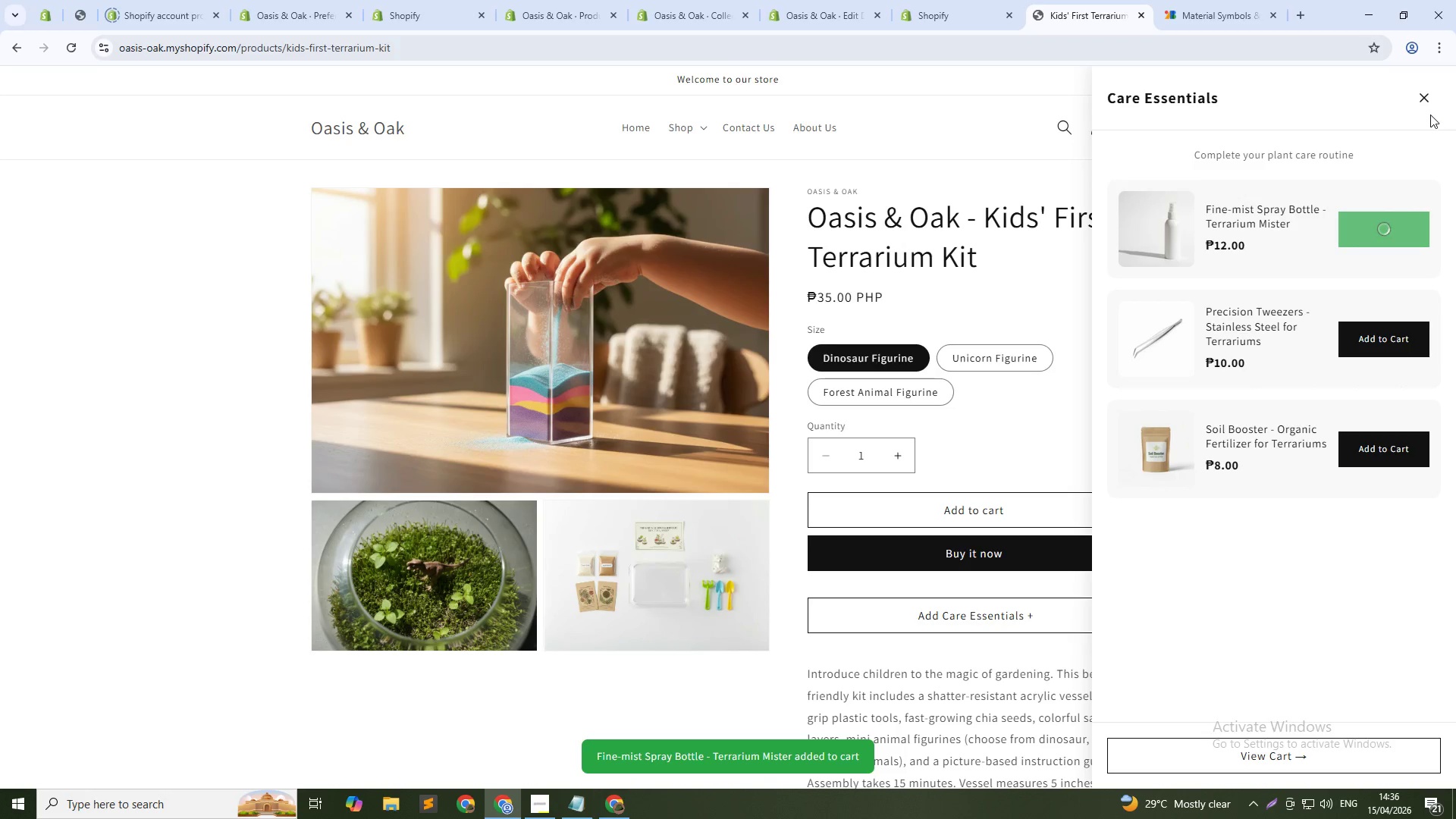 
left_click([1423, 99])
 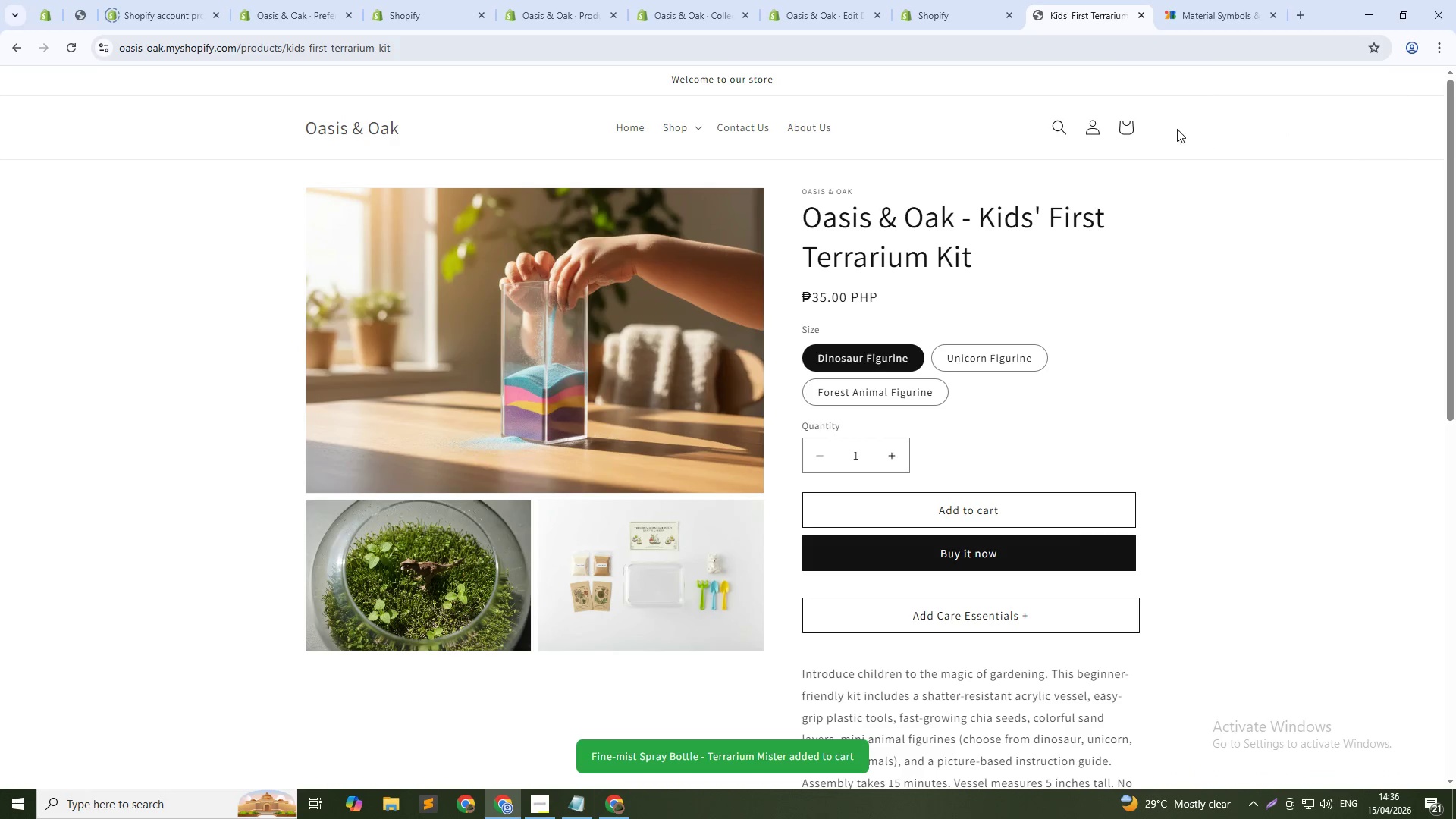 
left_click([1130, 130])
 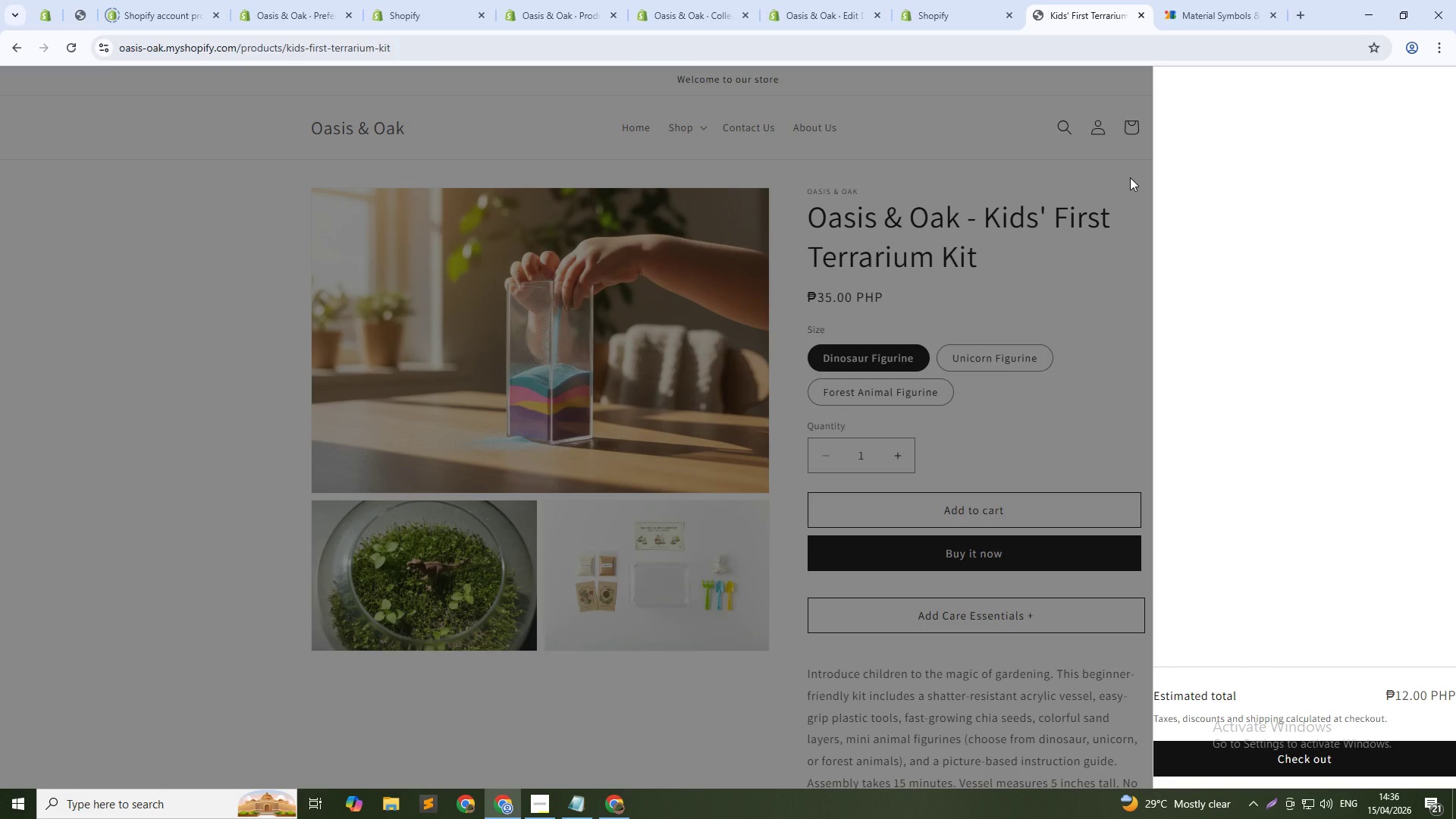 
left_click([1130, 177])
 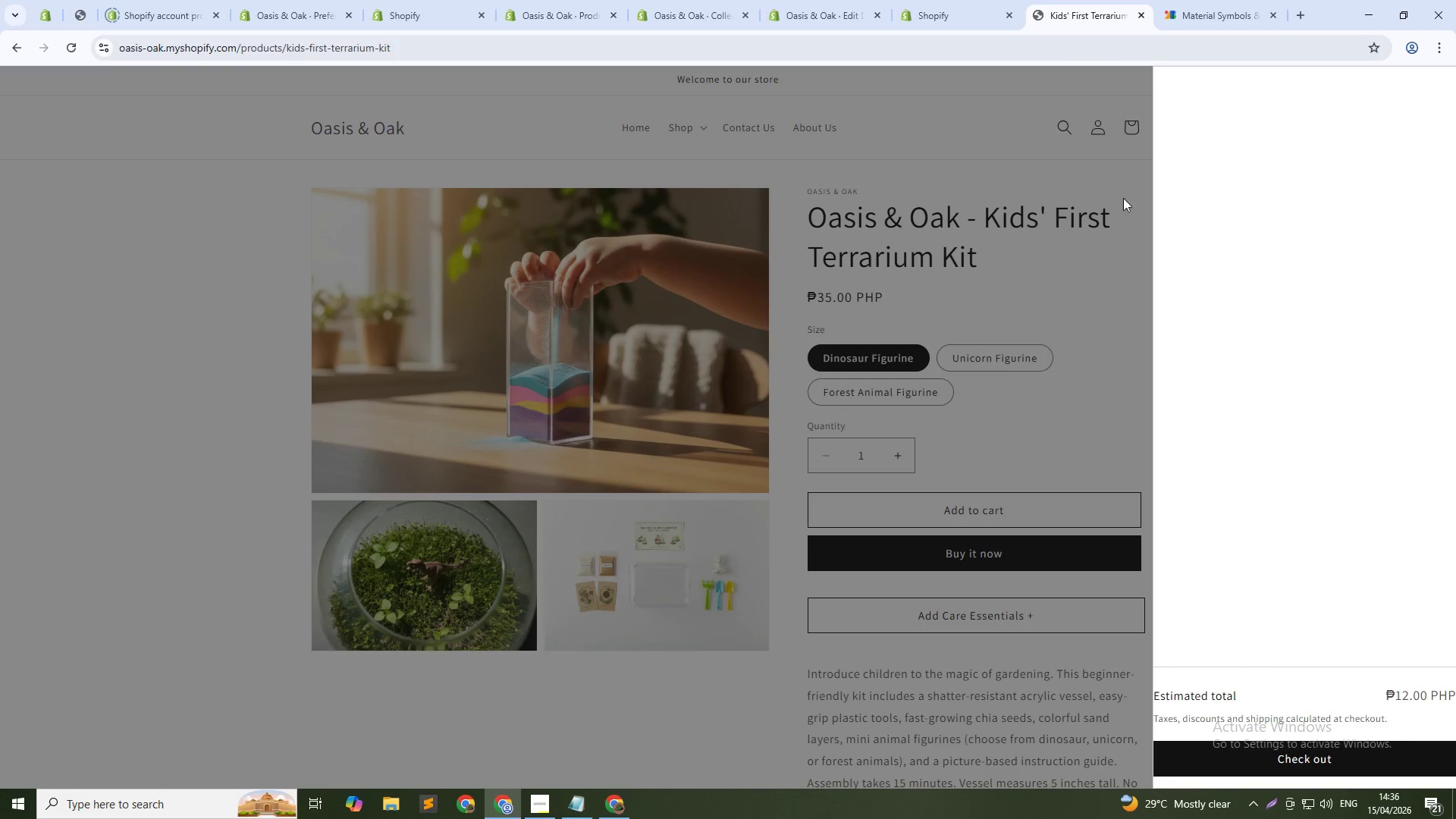 
left_click([1118, 212])
 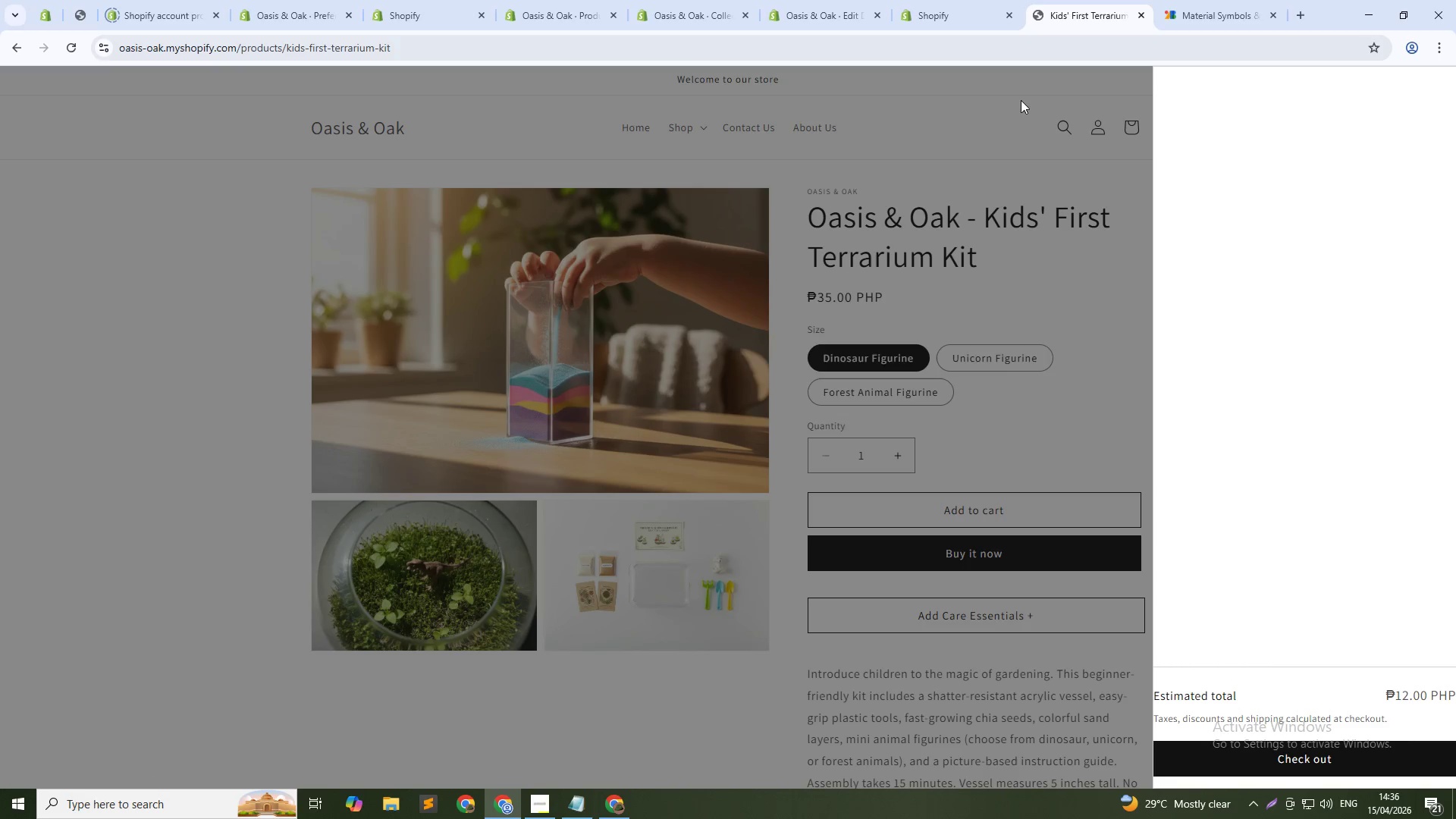 
left_click([1016, 95])
 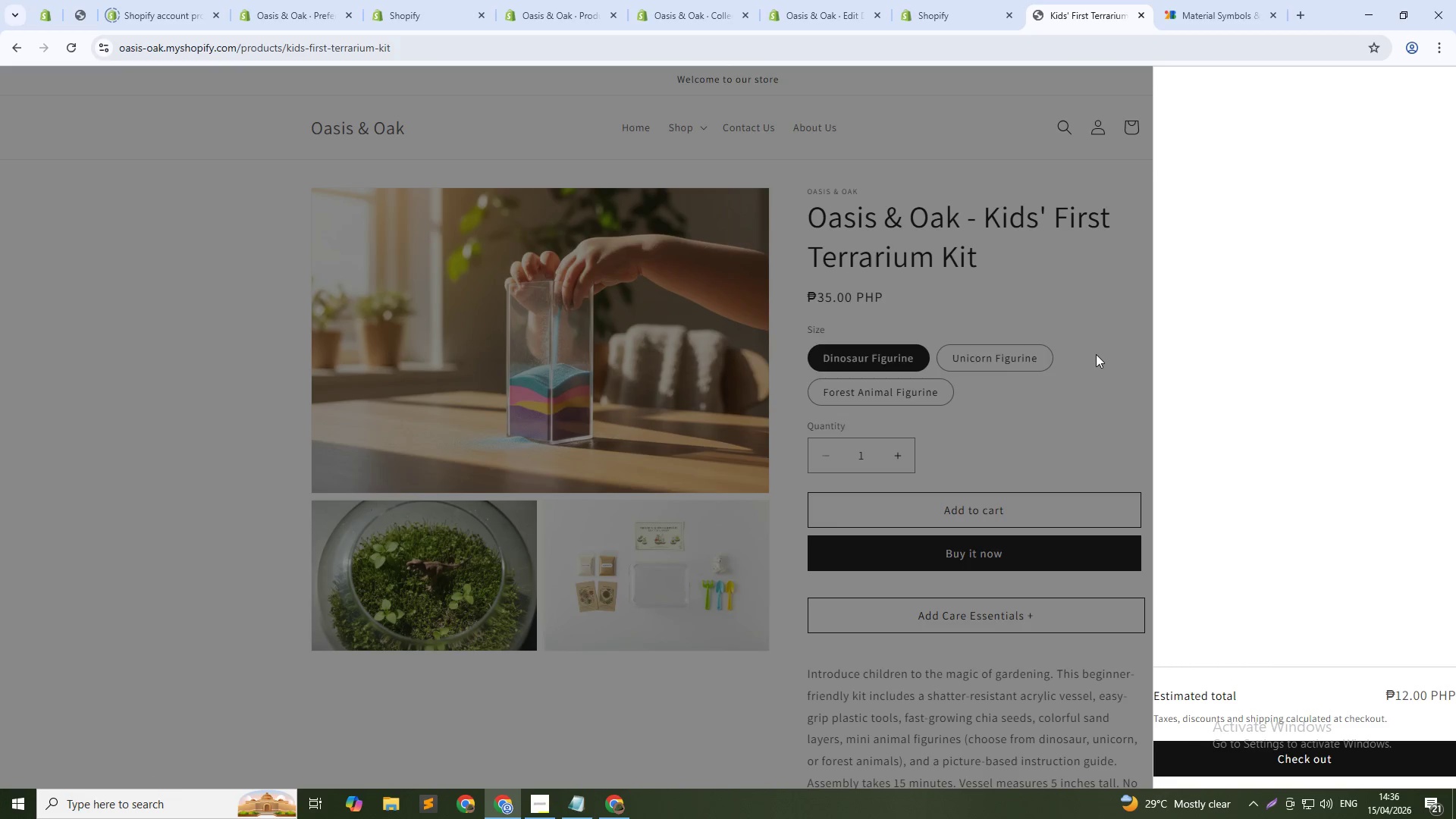 
left_click([1133, 332])
 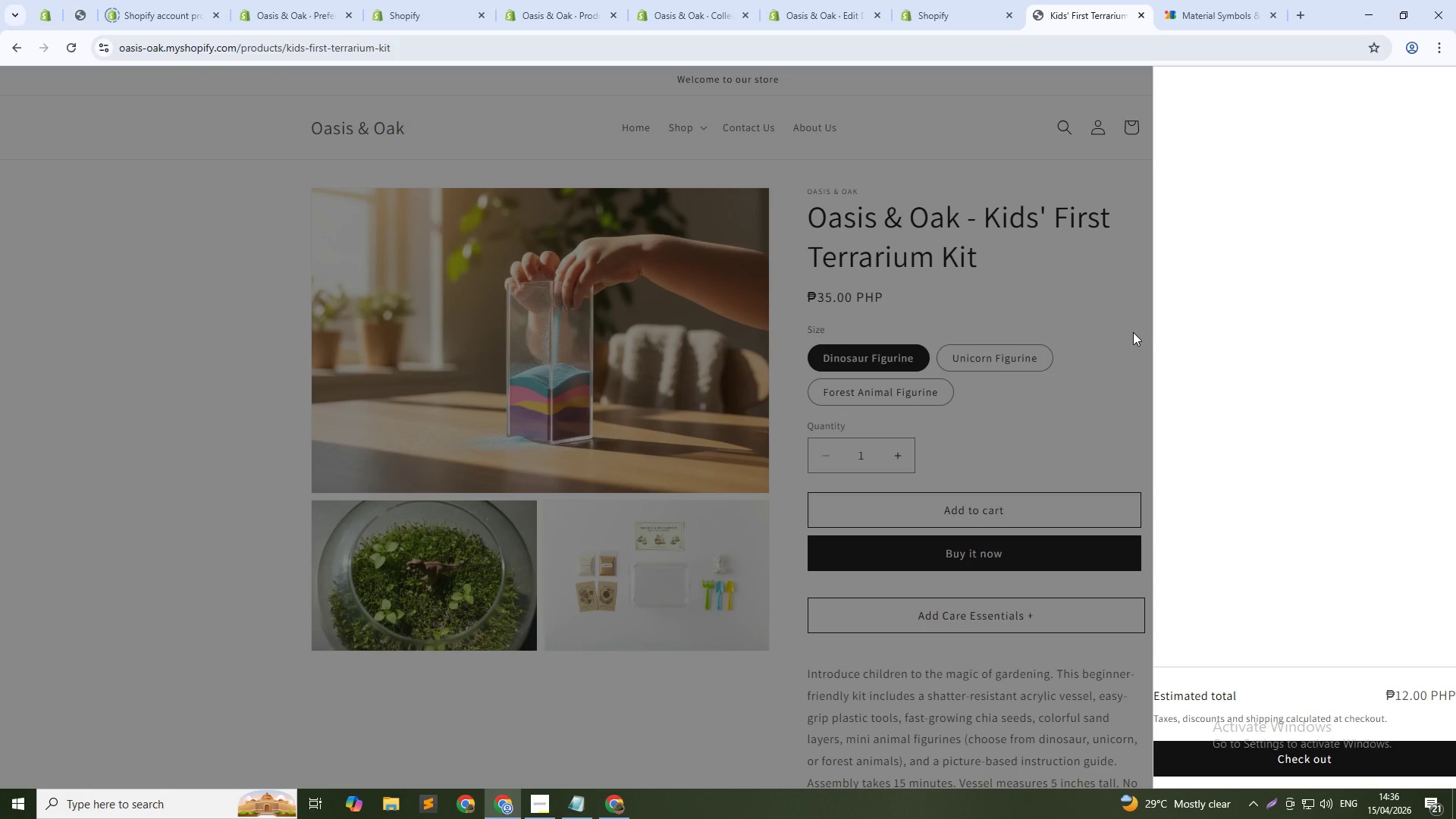 
wait(16.34)
 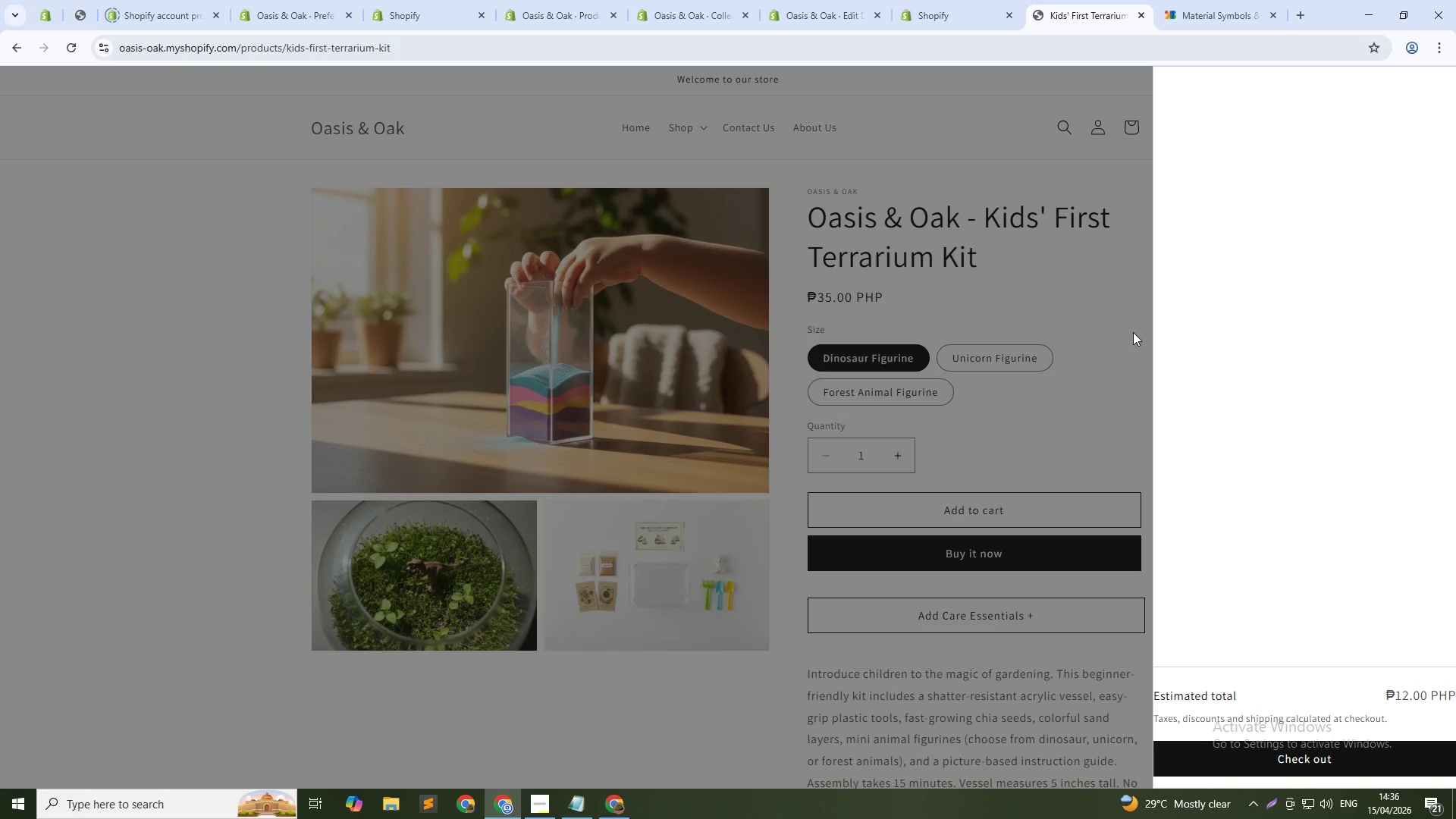 
key(Control+Shift+ShiftLeft)
 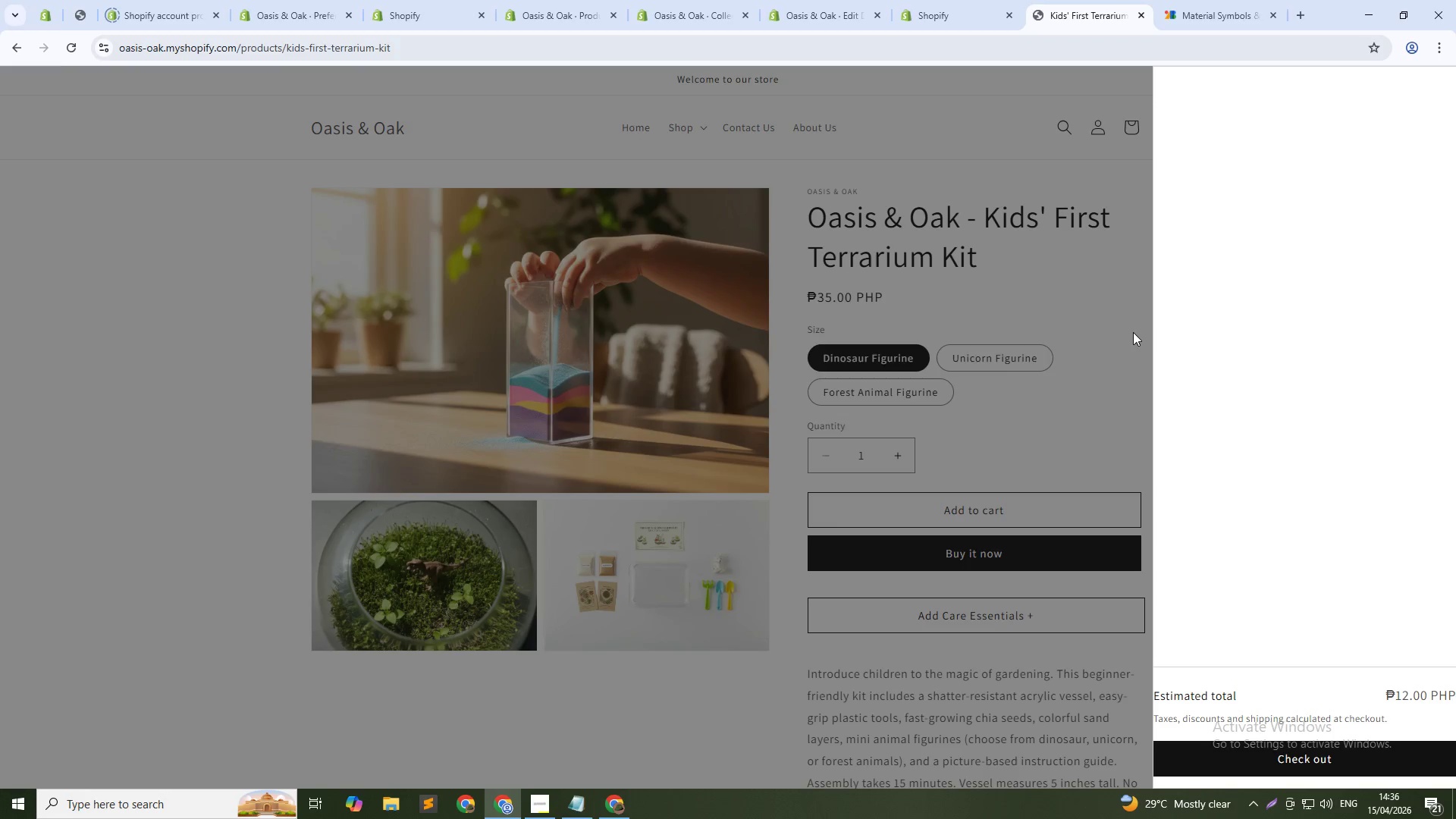 
key(Control+Shift+R)
 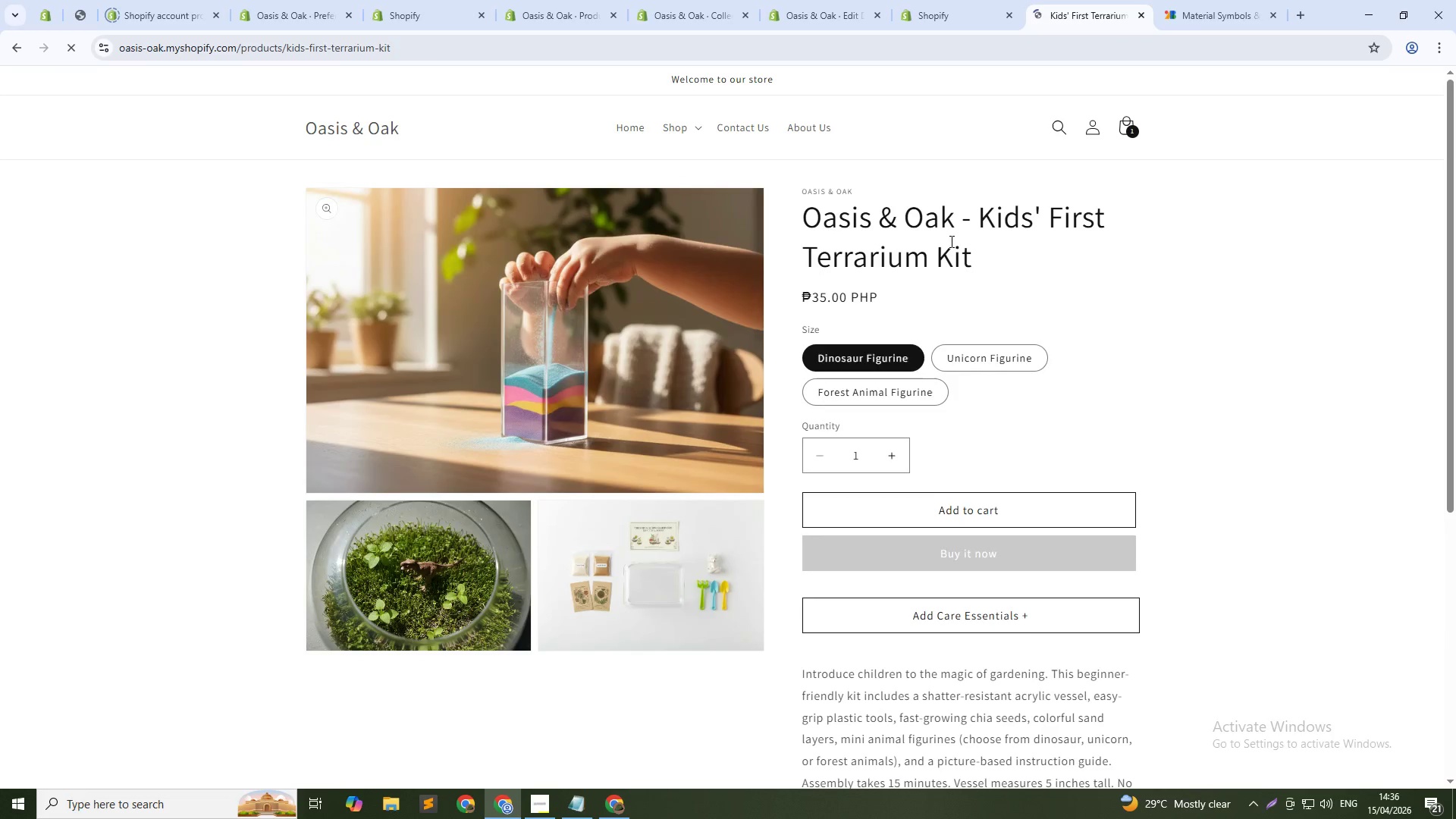 
left_click([956, 0])
 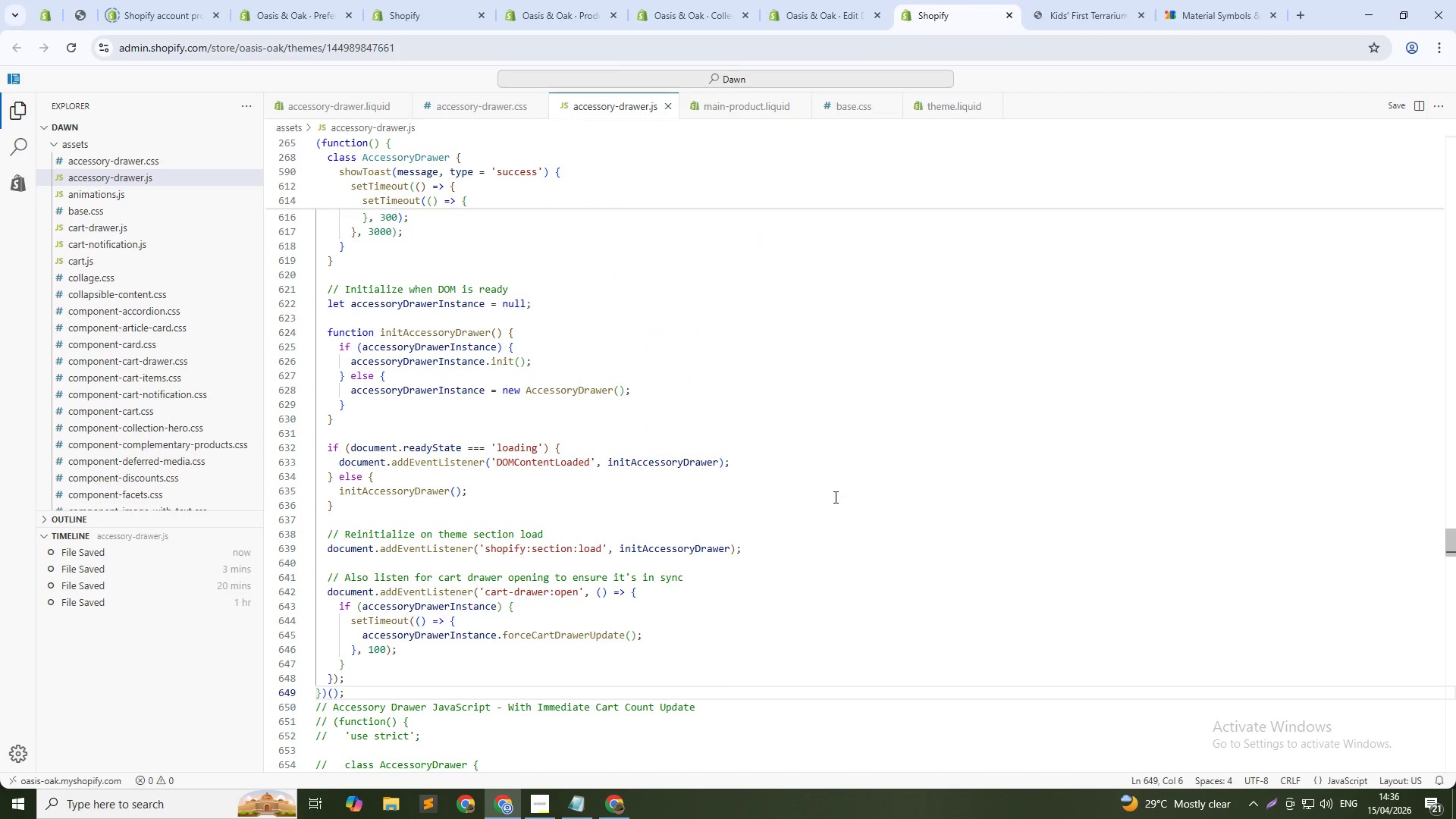 
key(Control+Z)
 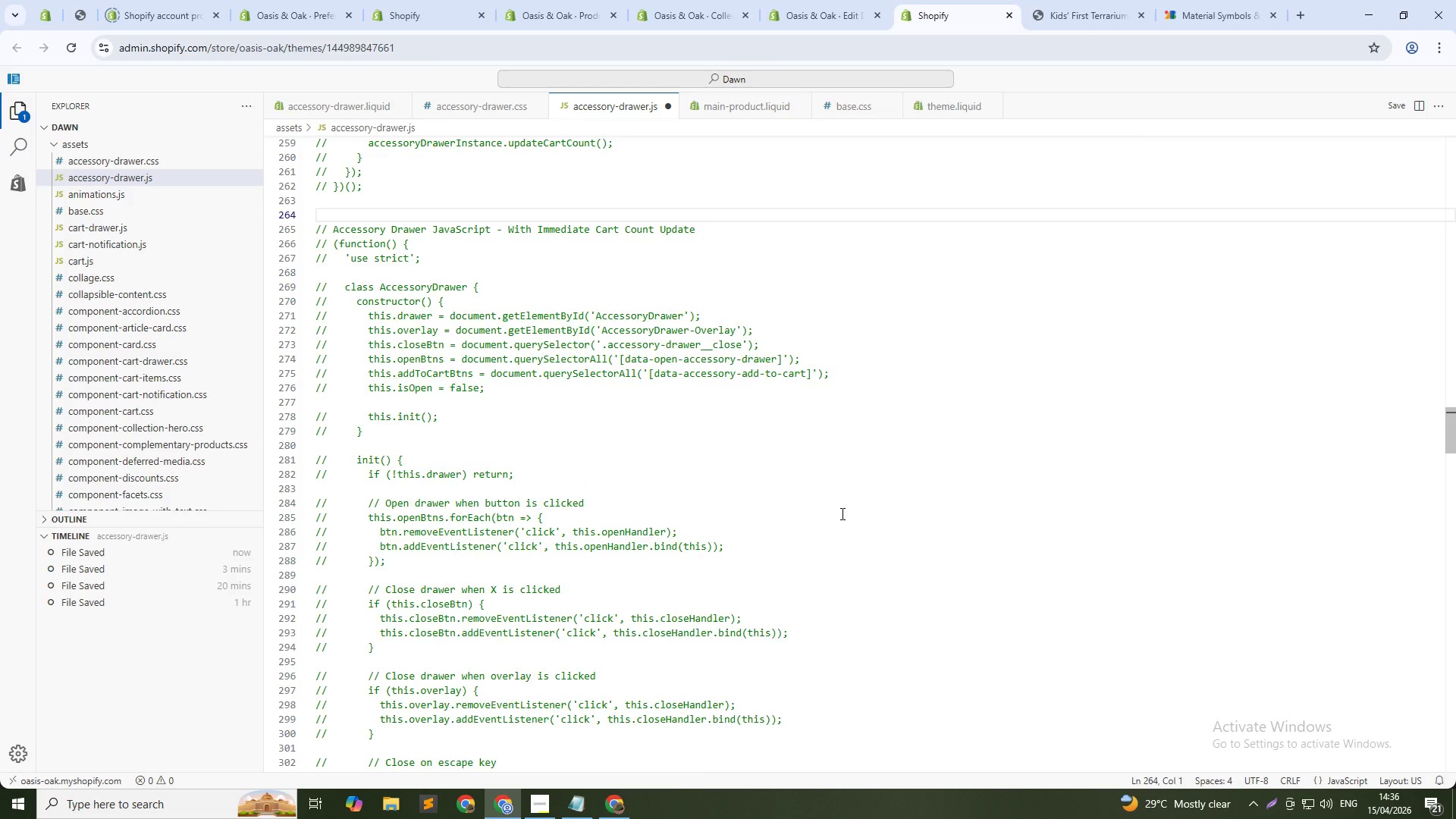 
key(Control+Z)
 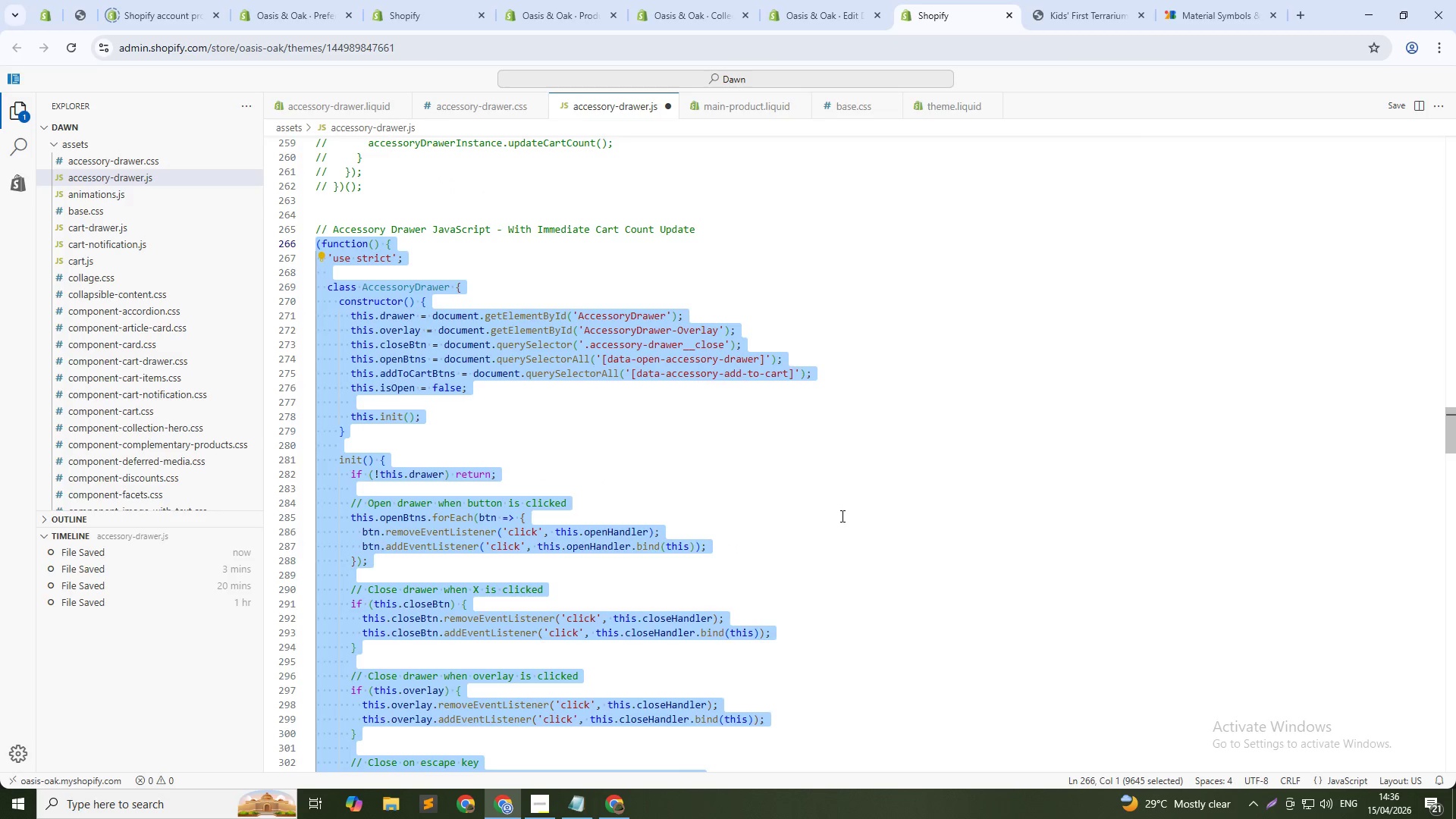 
key(Control+S)
 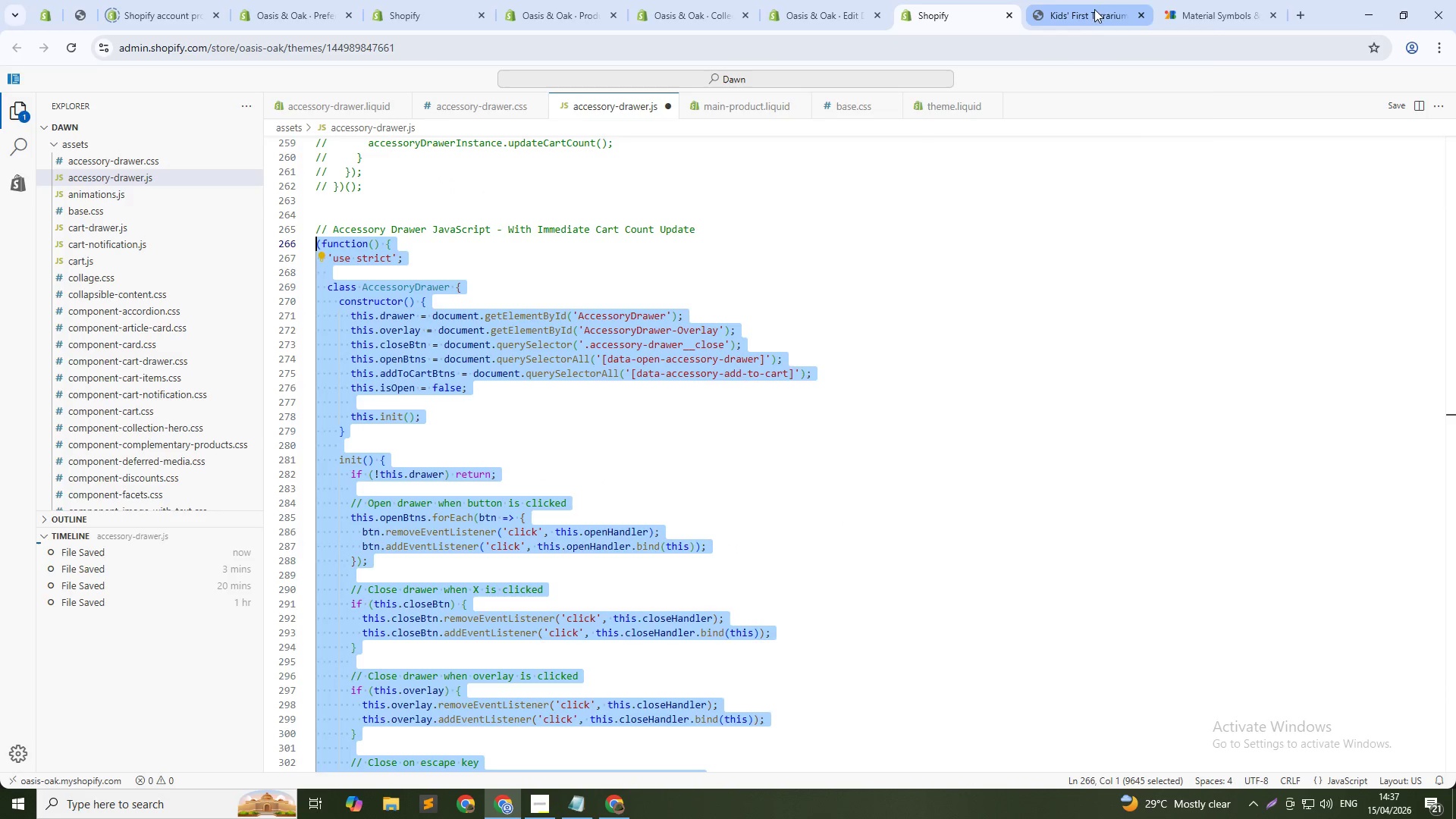 
left_click([1085, 0])
 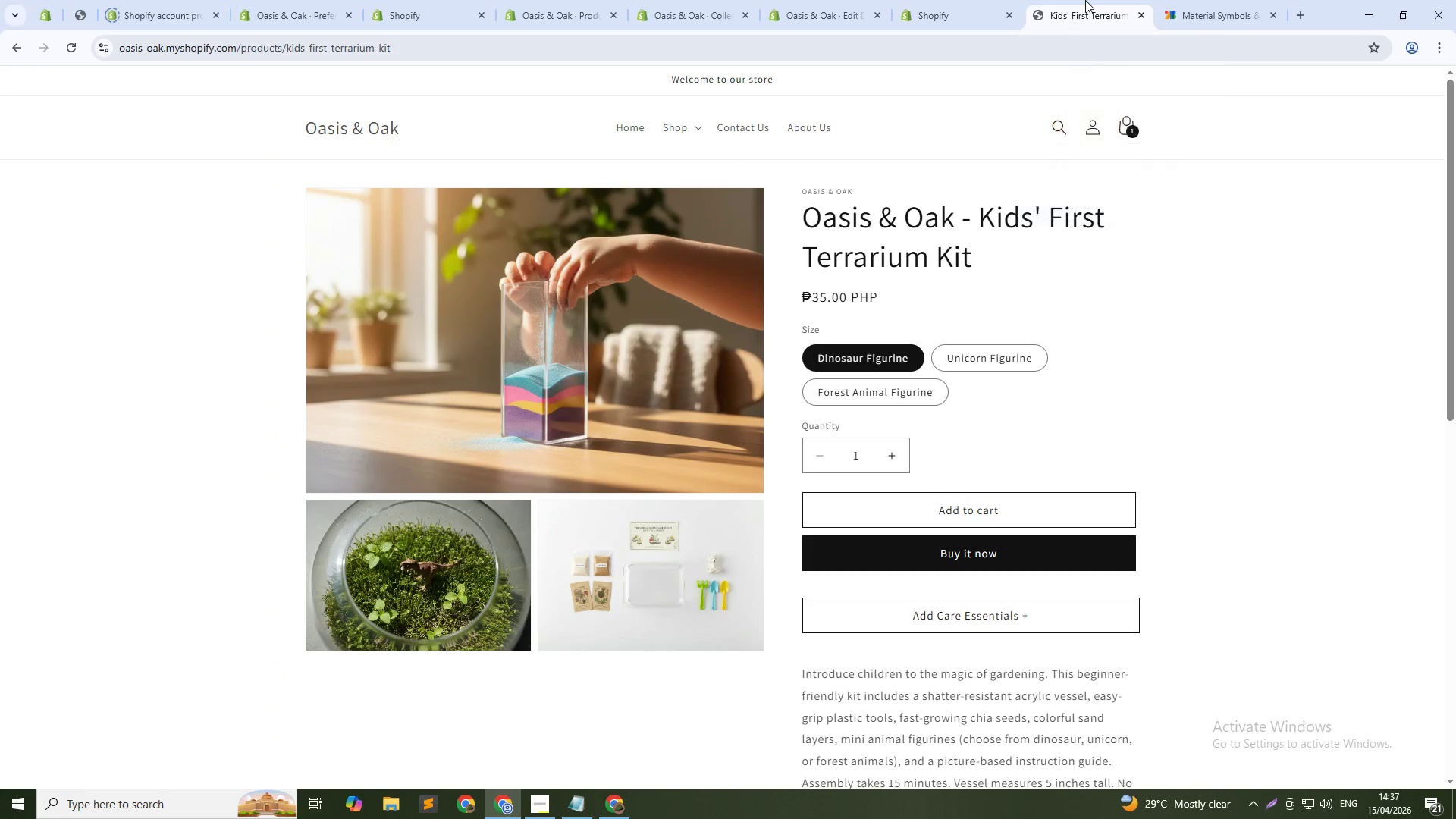 
key(Control+Shift+R)
 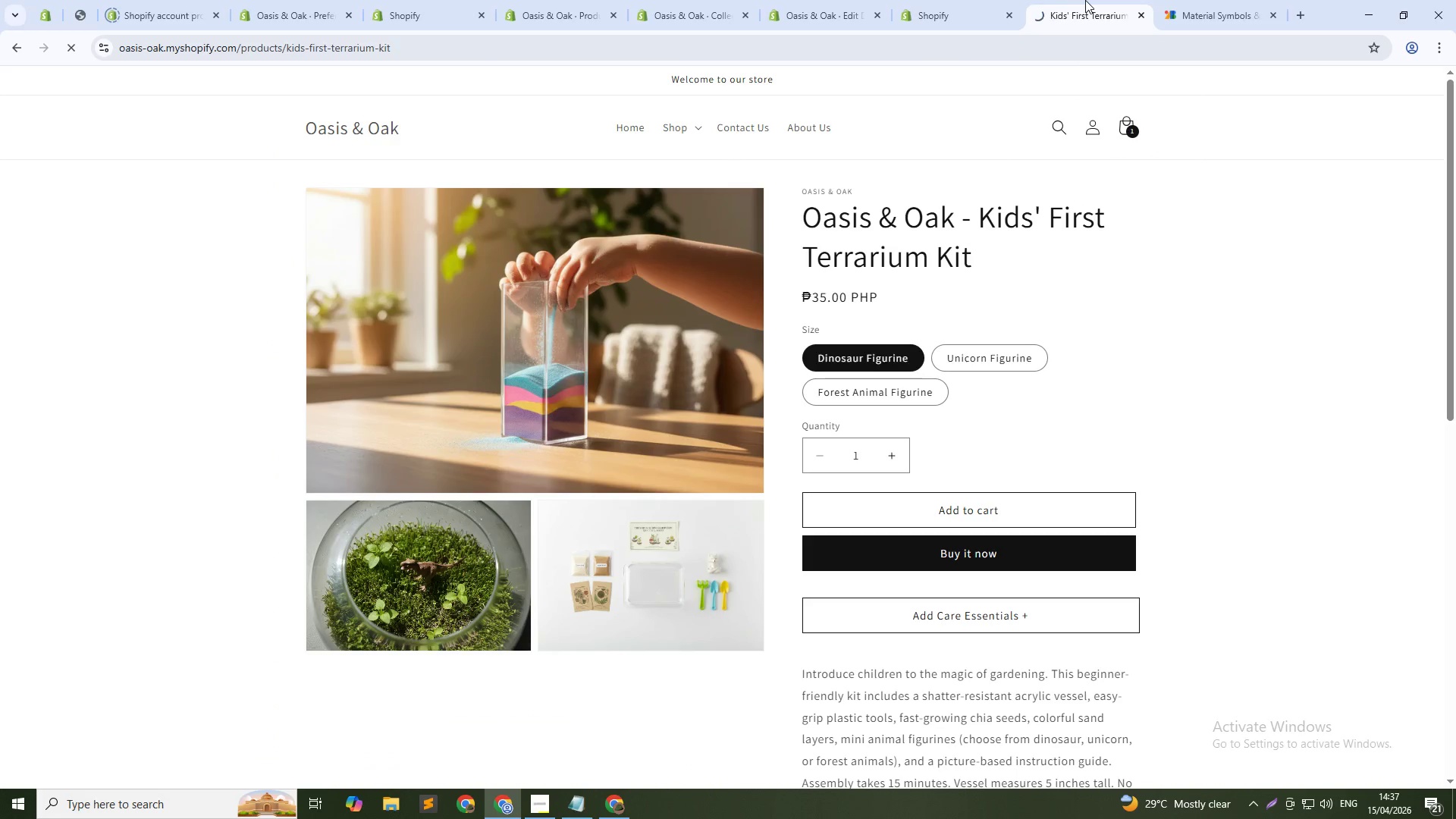 
key(Control+Shift+R)
 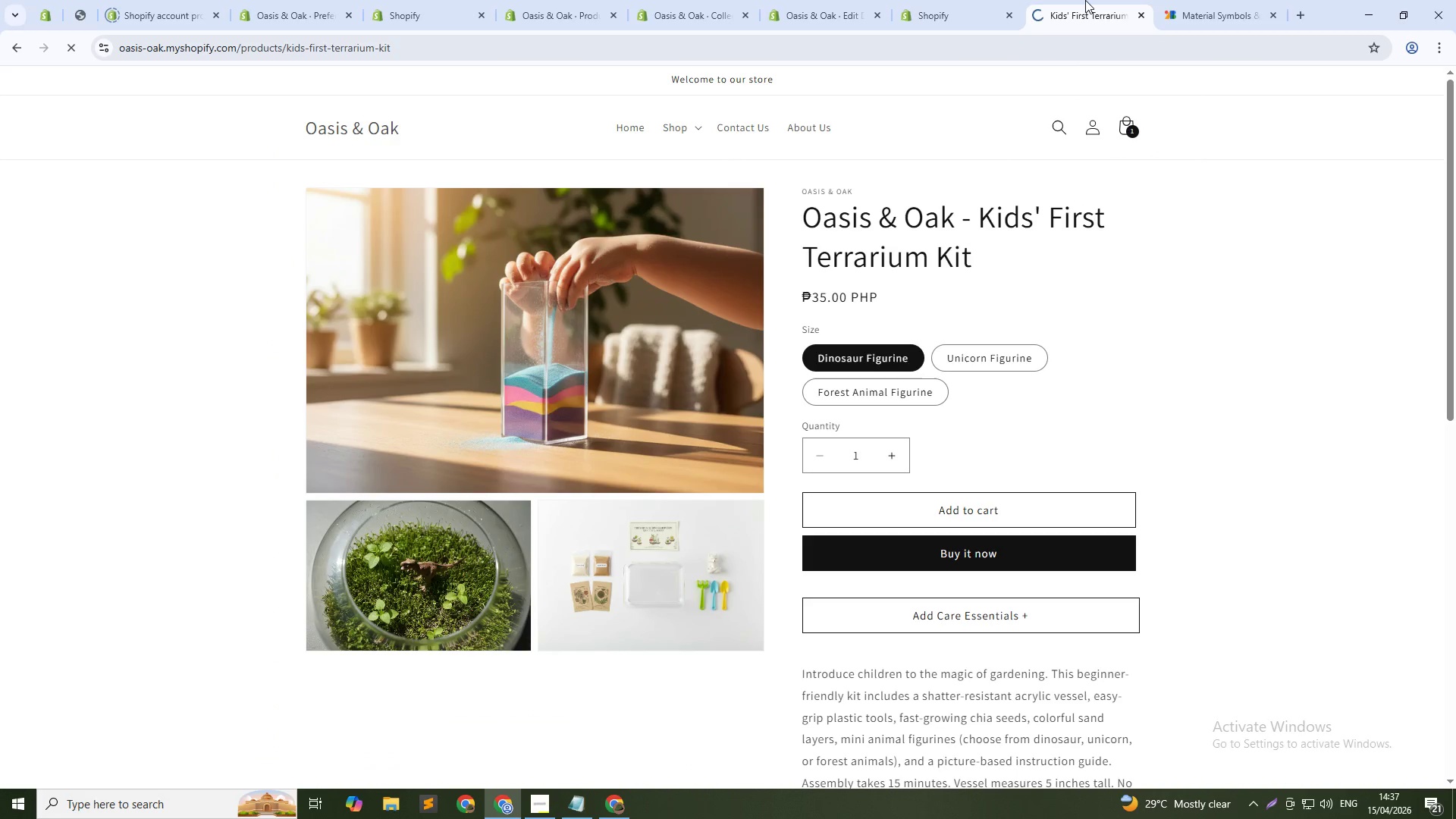 
key(Control+Shift+R)
 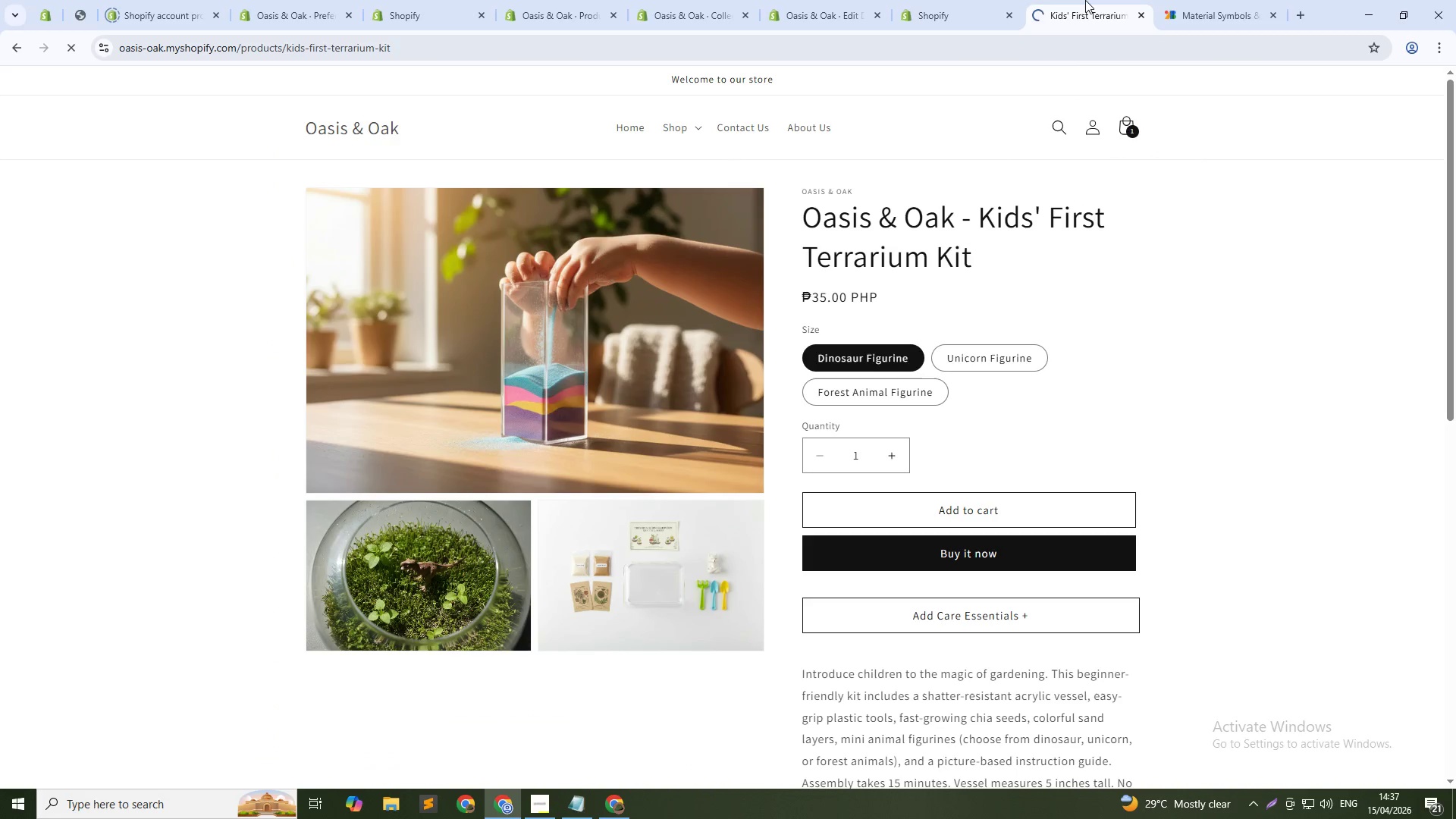 
key(Control+Shift+R)
 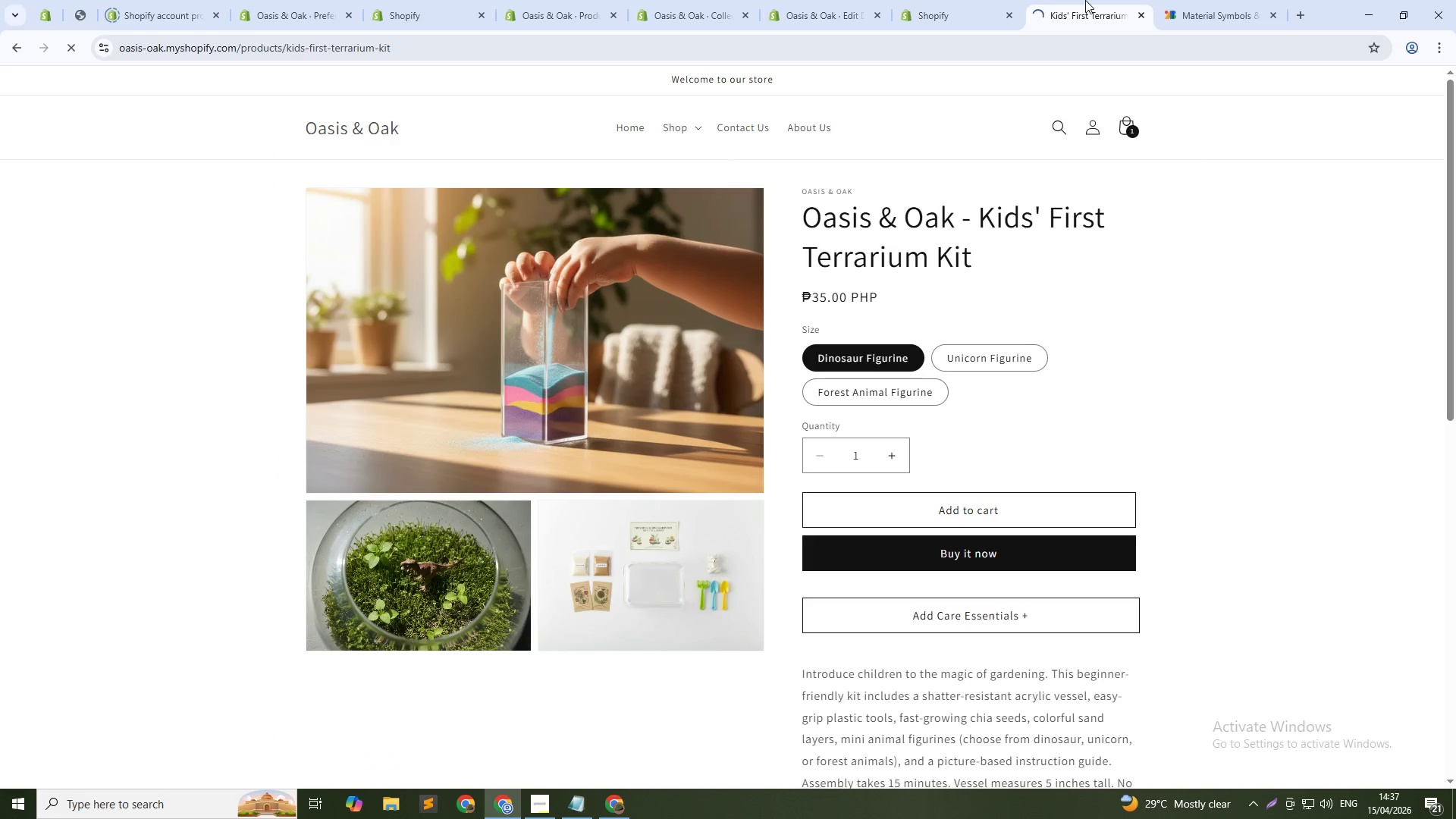 
key(Control+Shift+R)
 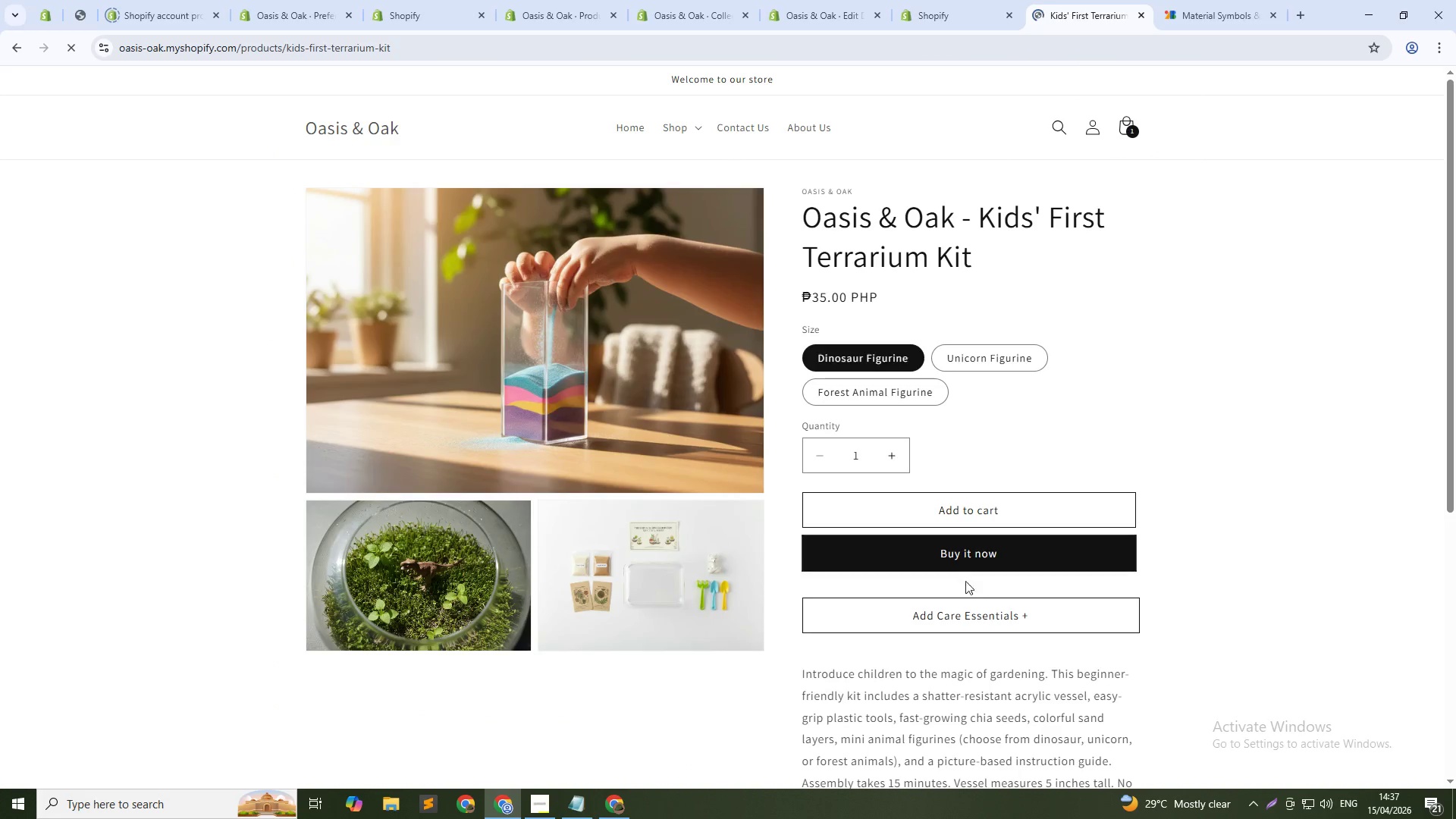 
left_click([972, 613])
 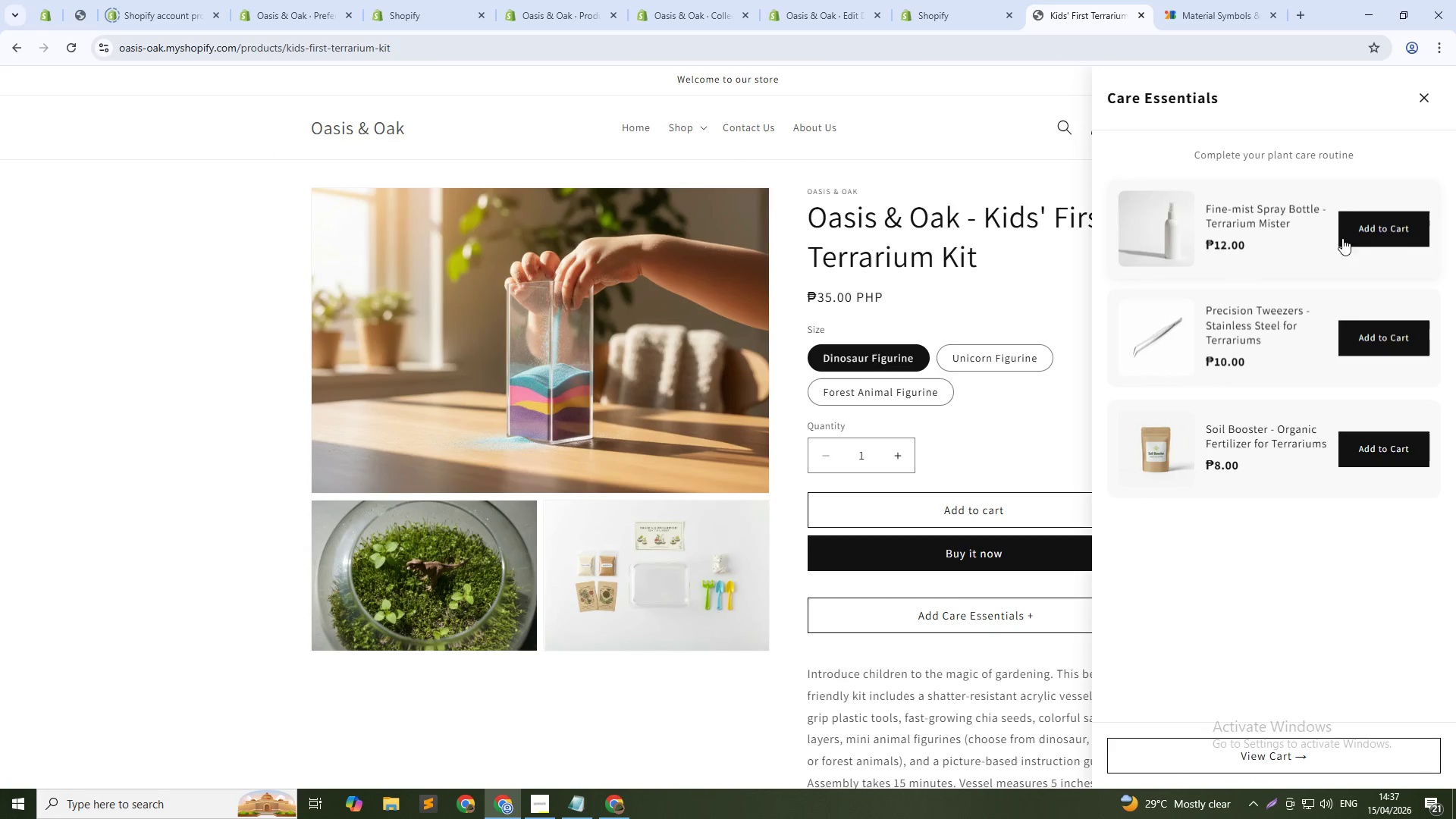 
left_click([1379, 337])
 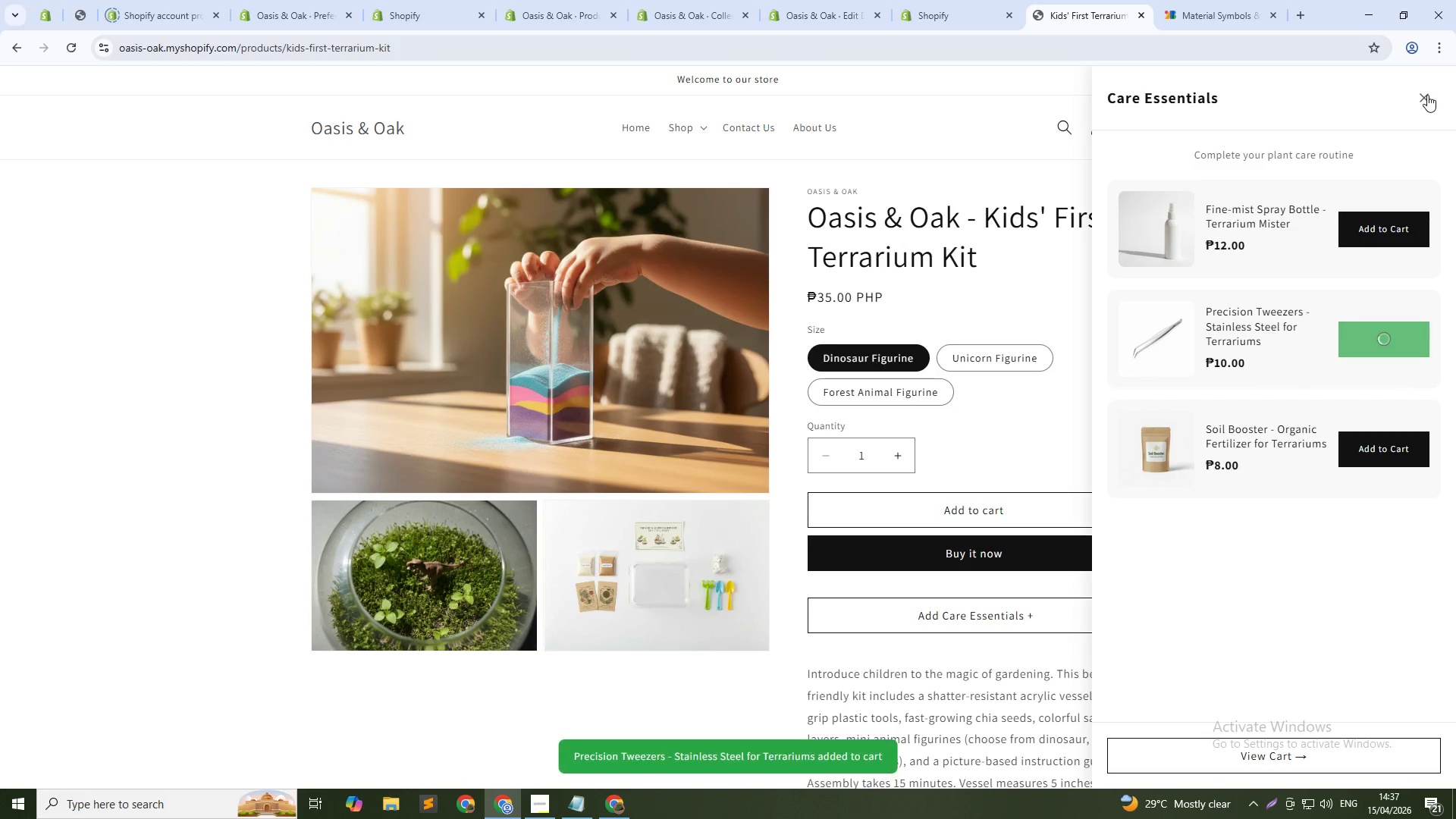 
left_click([1427, 95])
 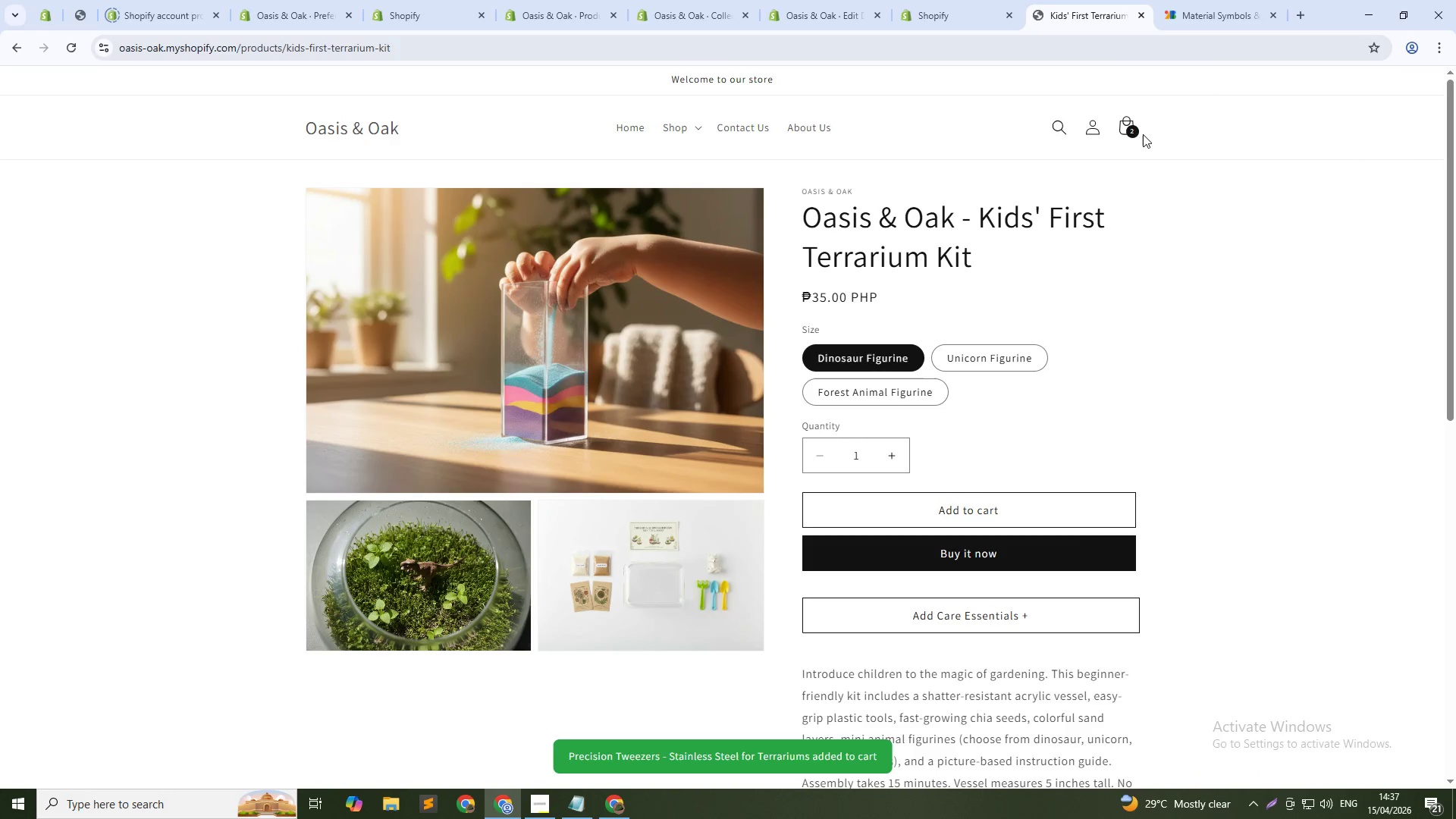 
left_click([1136, 129])
 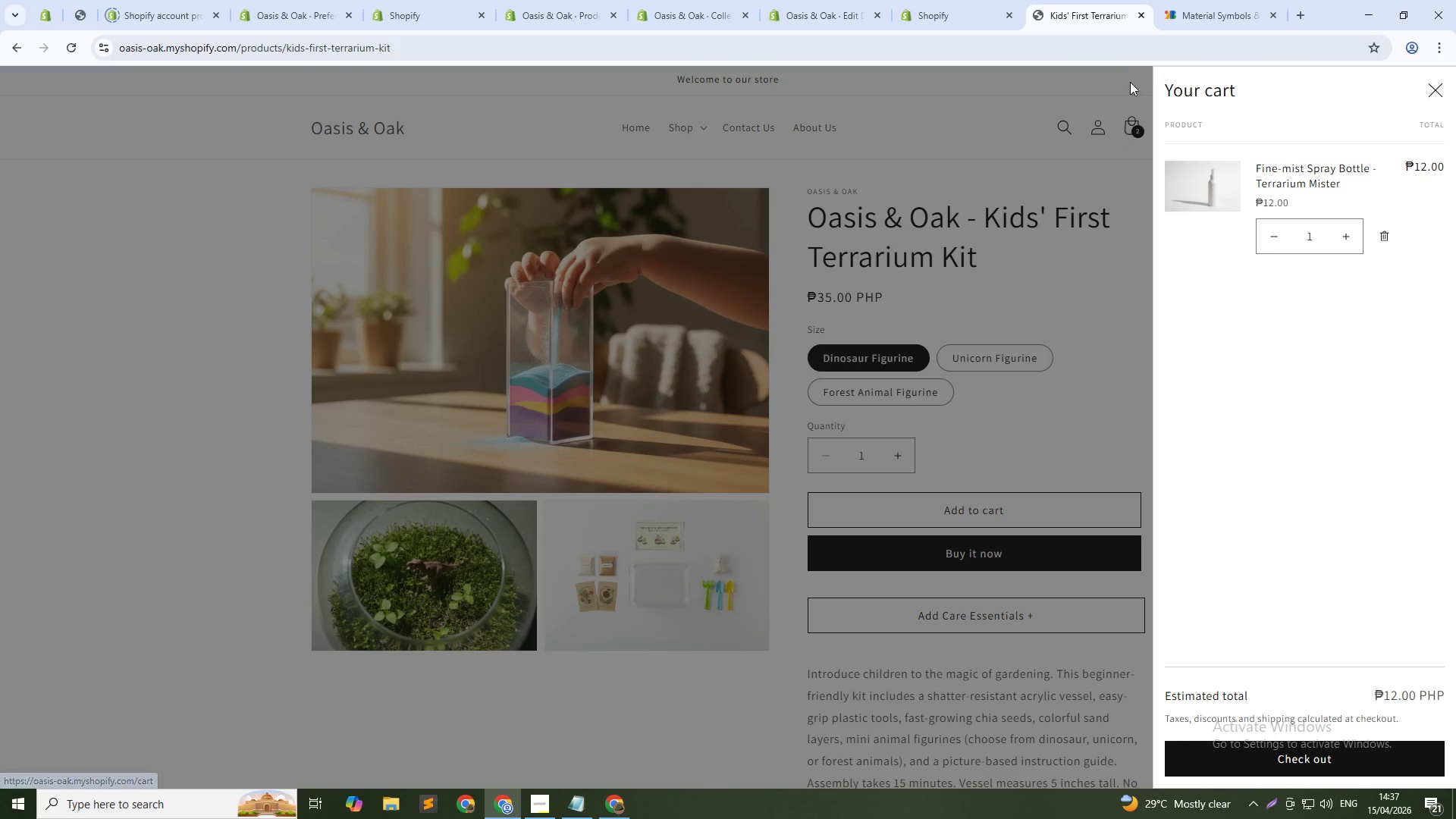 
left_click([1125, 51])
 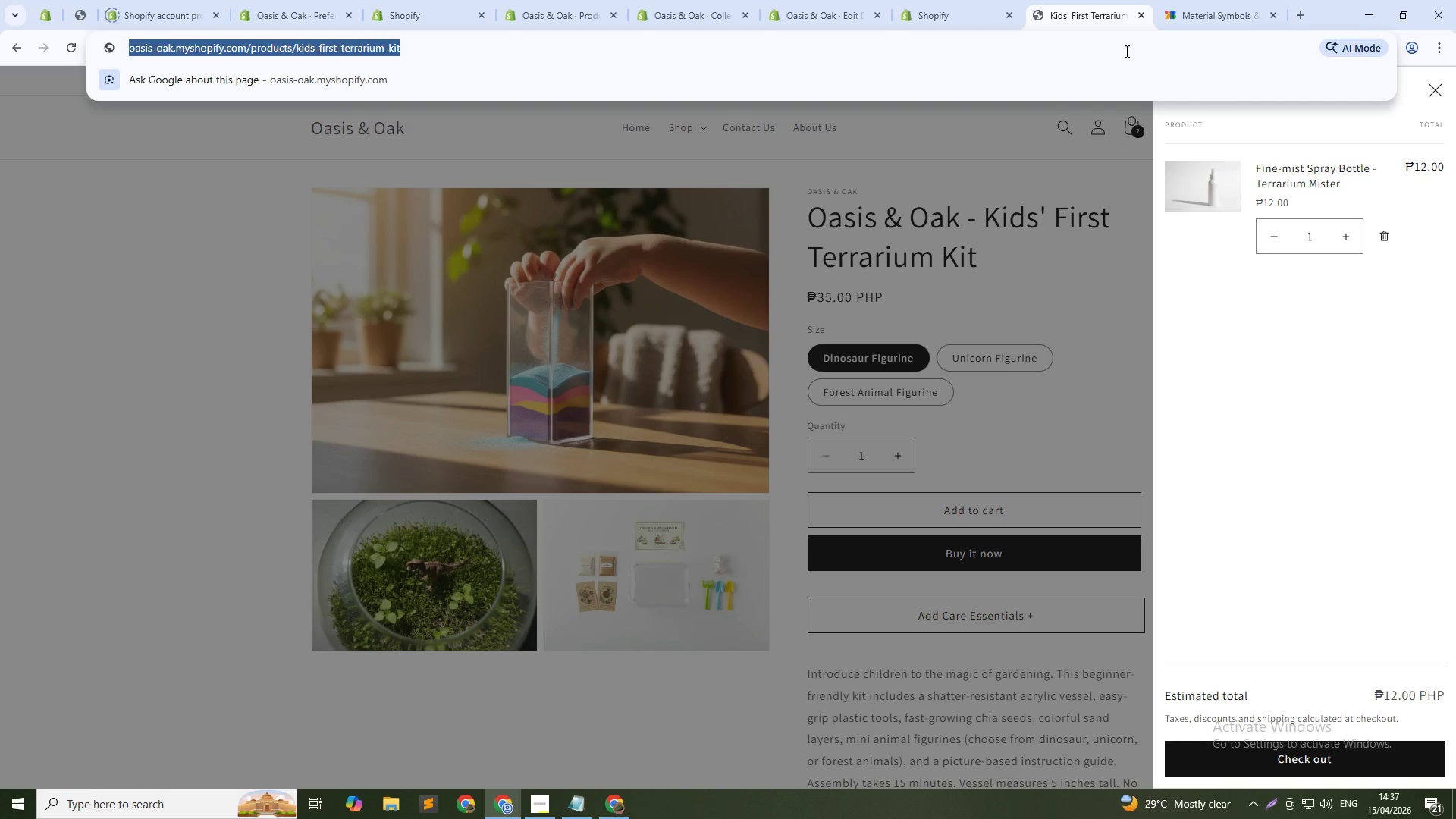 
key(NumpadEnter)
 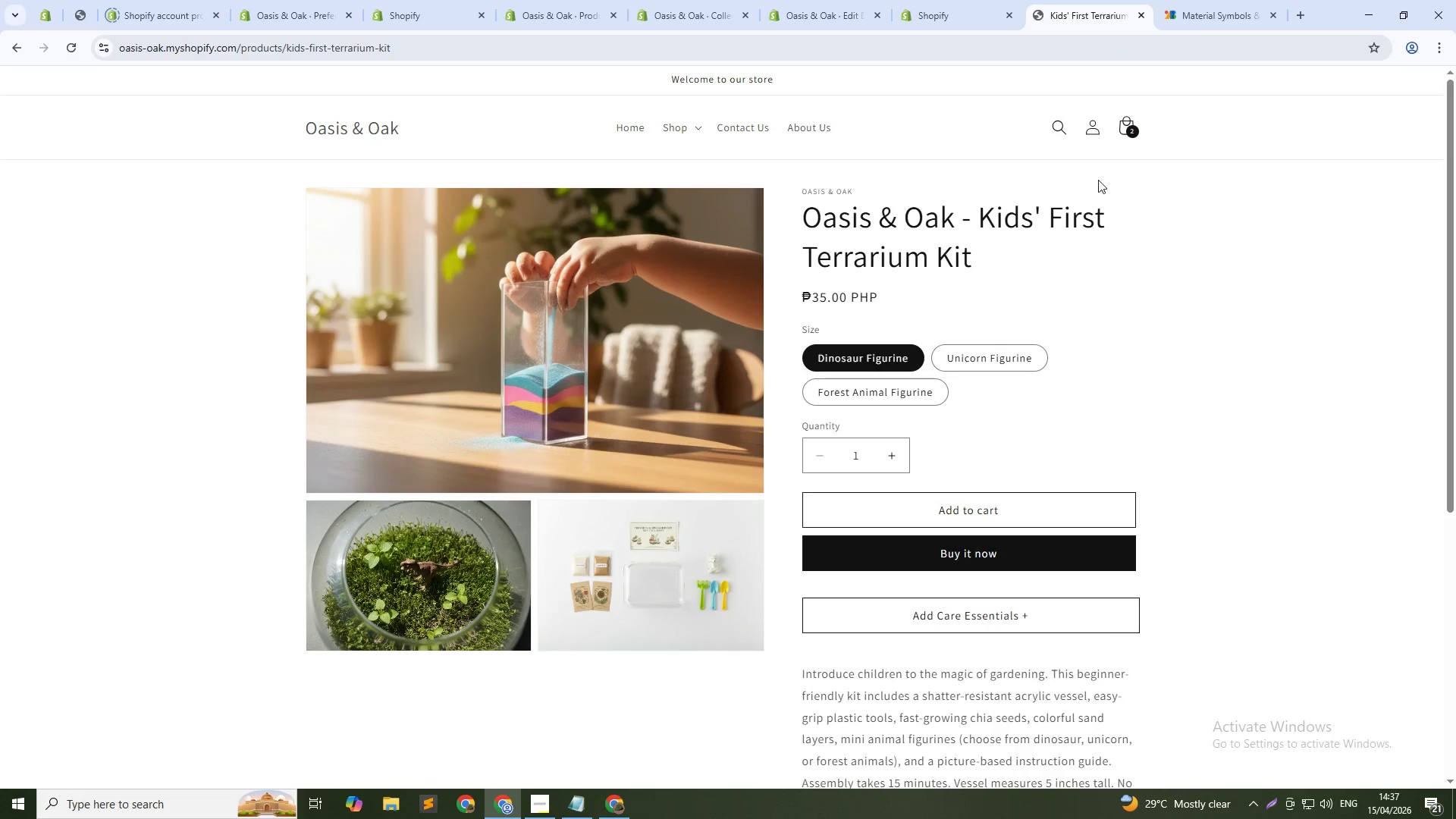 
left_click([1121, 128])
 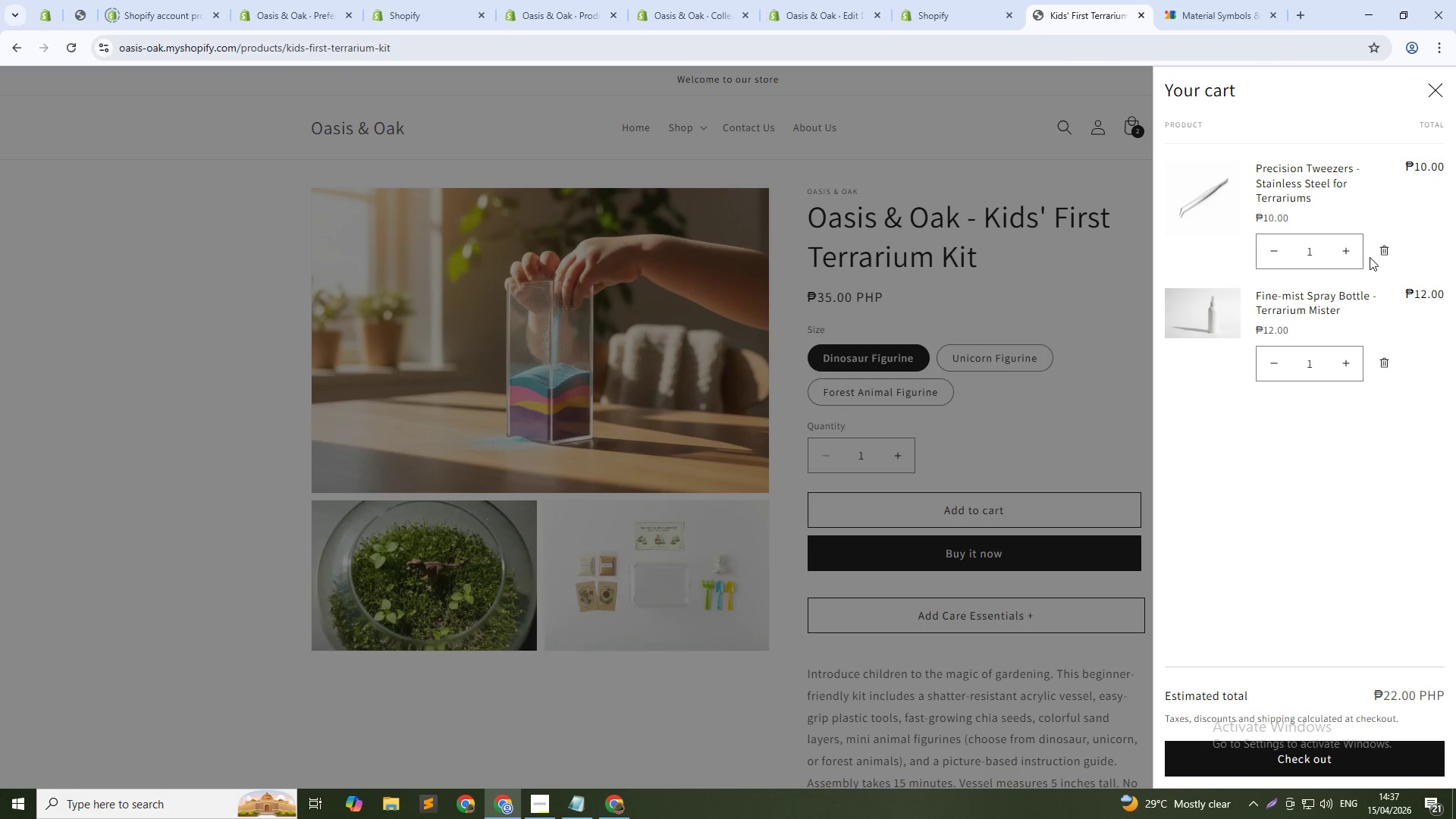 
left_click([1383, 249])
 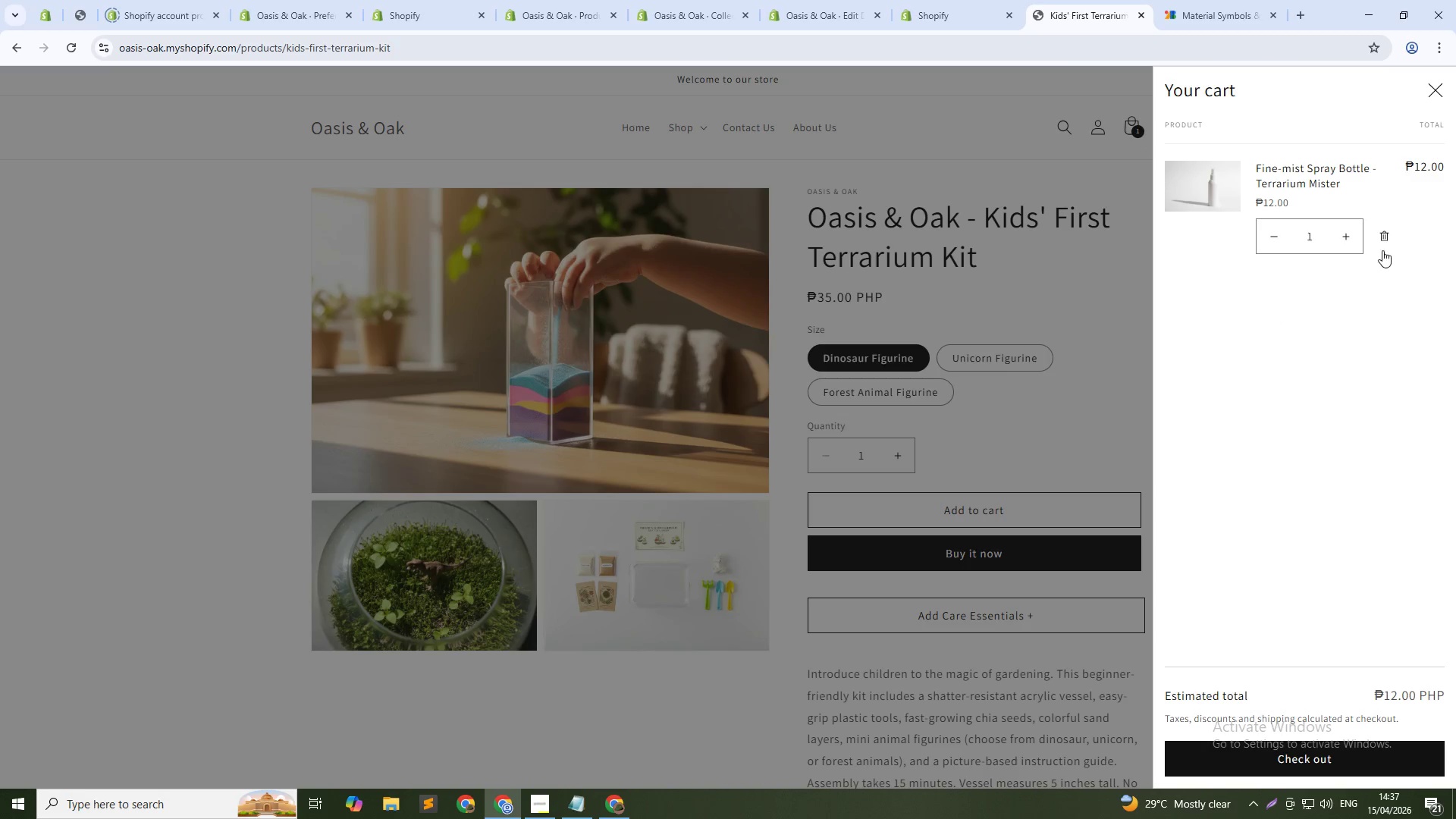 
left_click([1380, 239])
 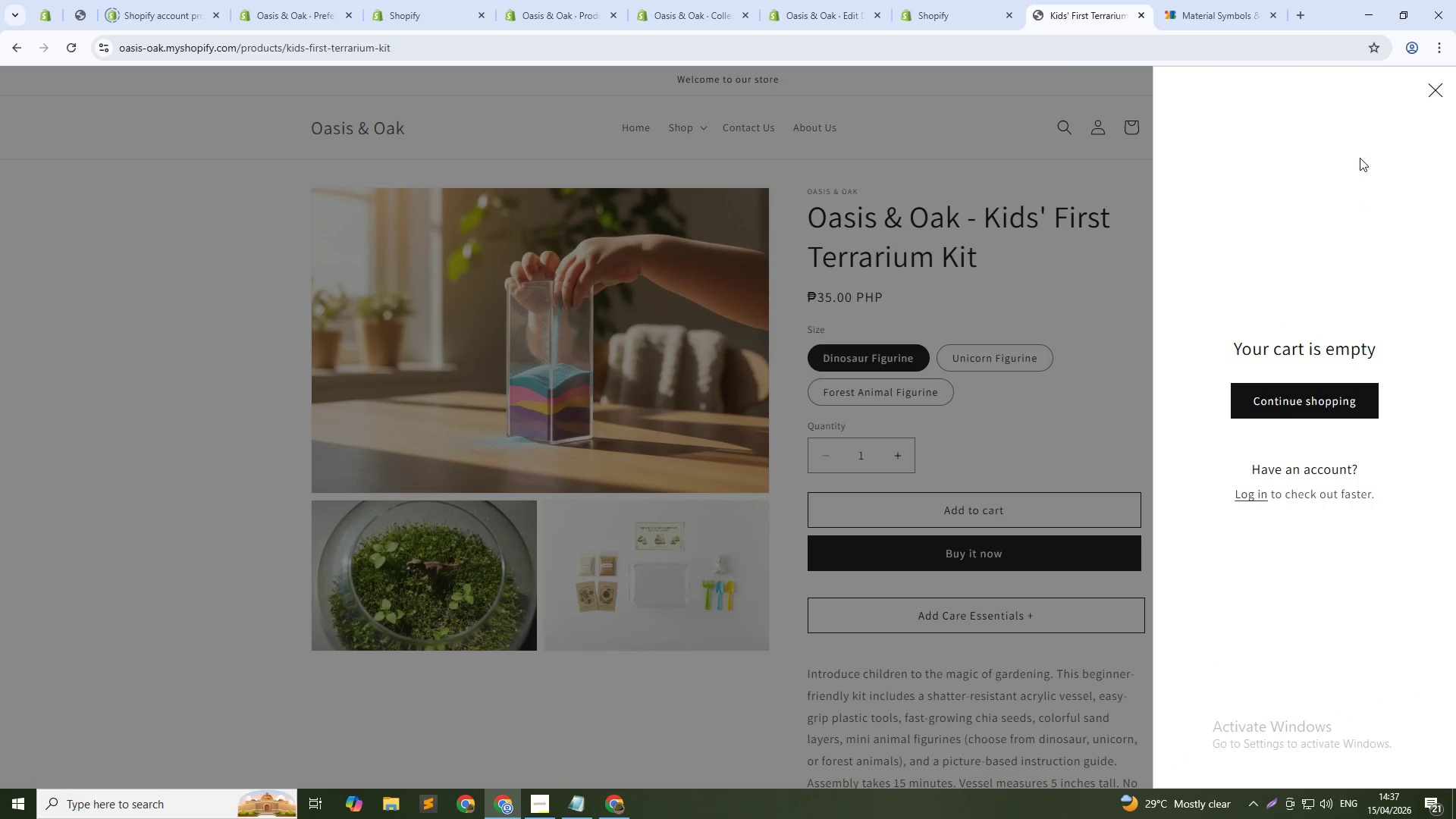 
left_click([1431, 85])
 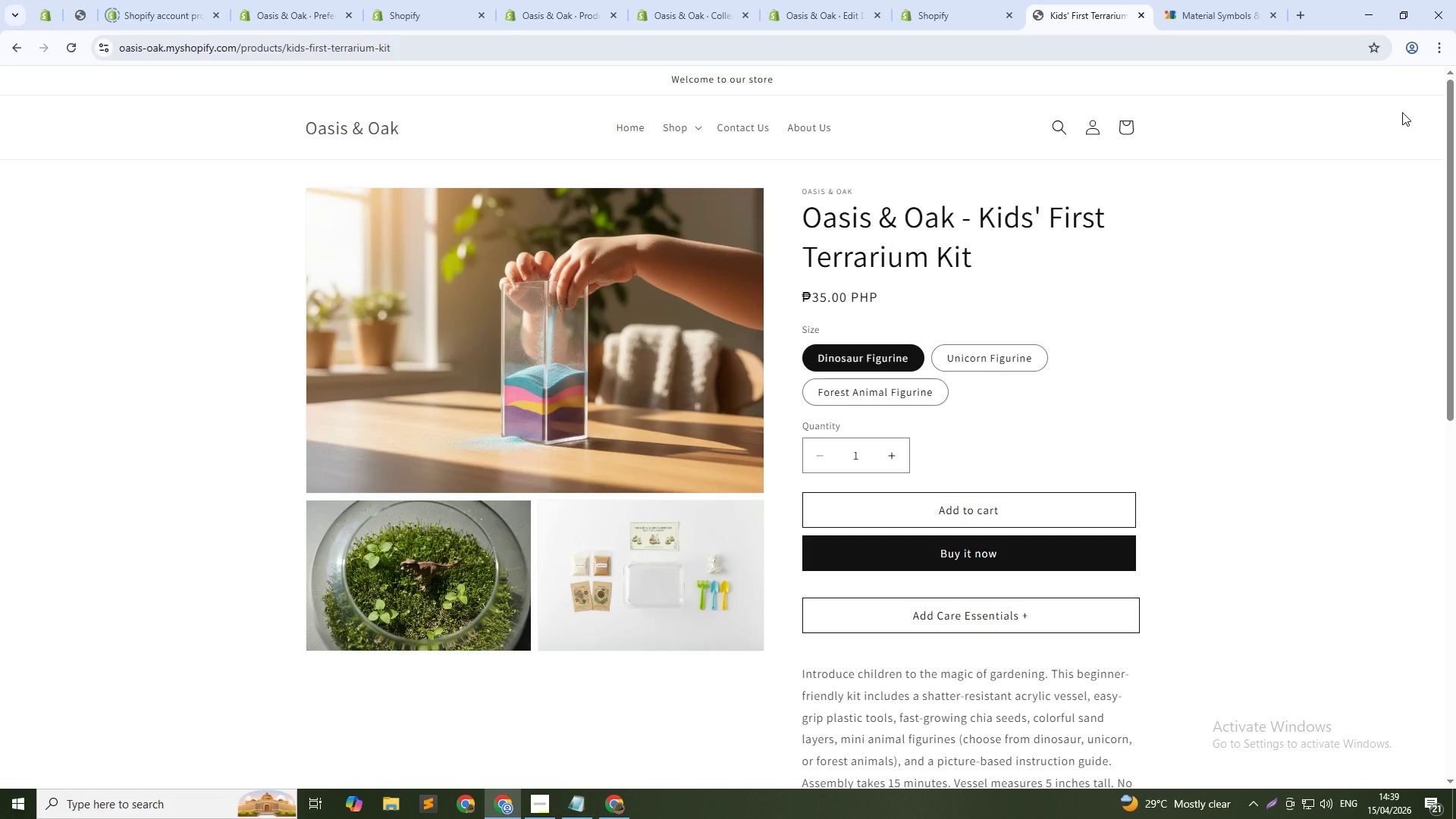 
wait(115.73)
 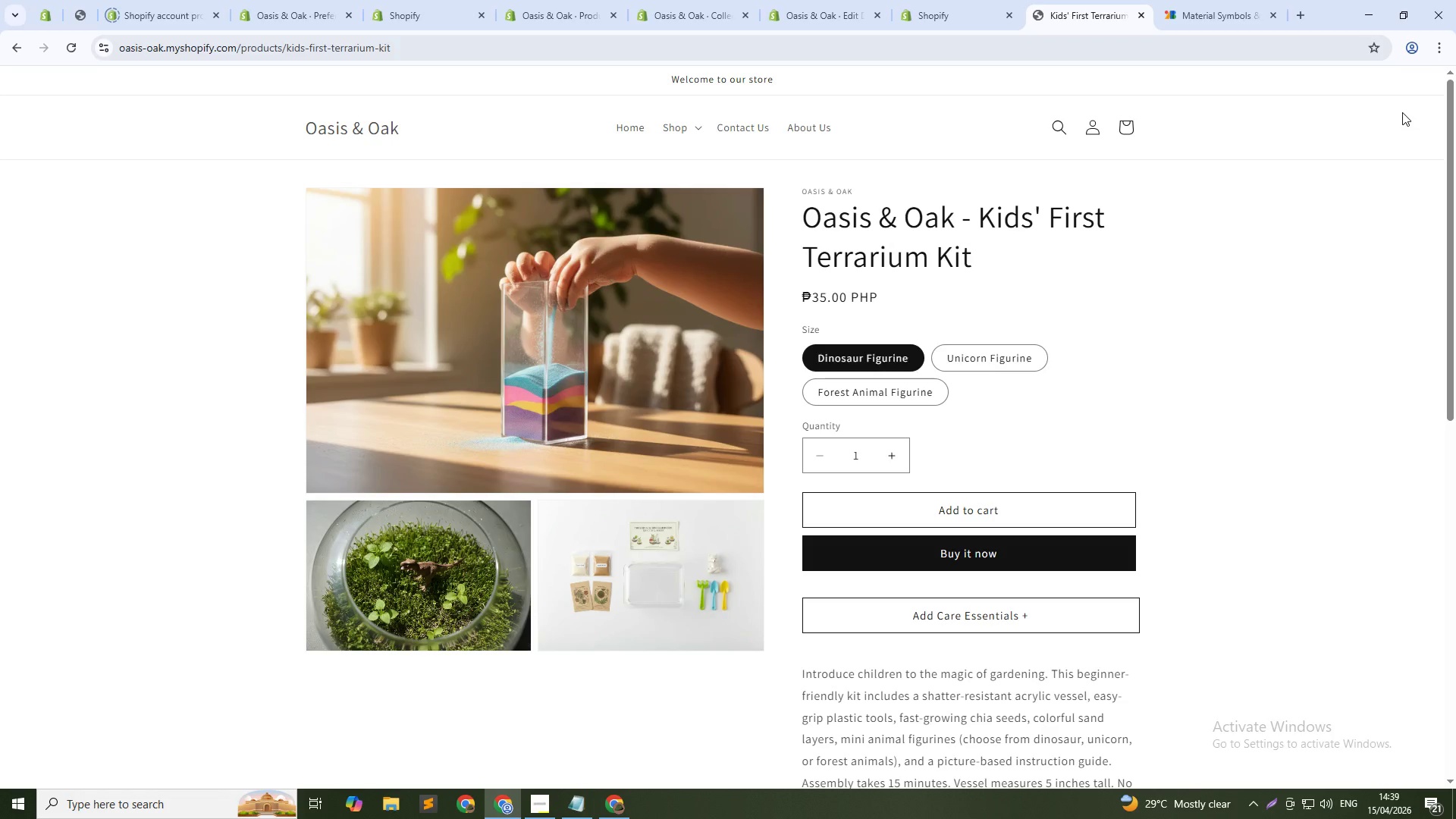 
key(PrintScreen)
 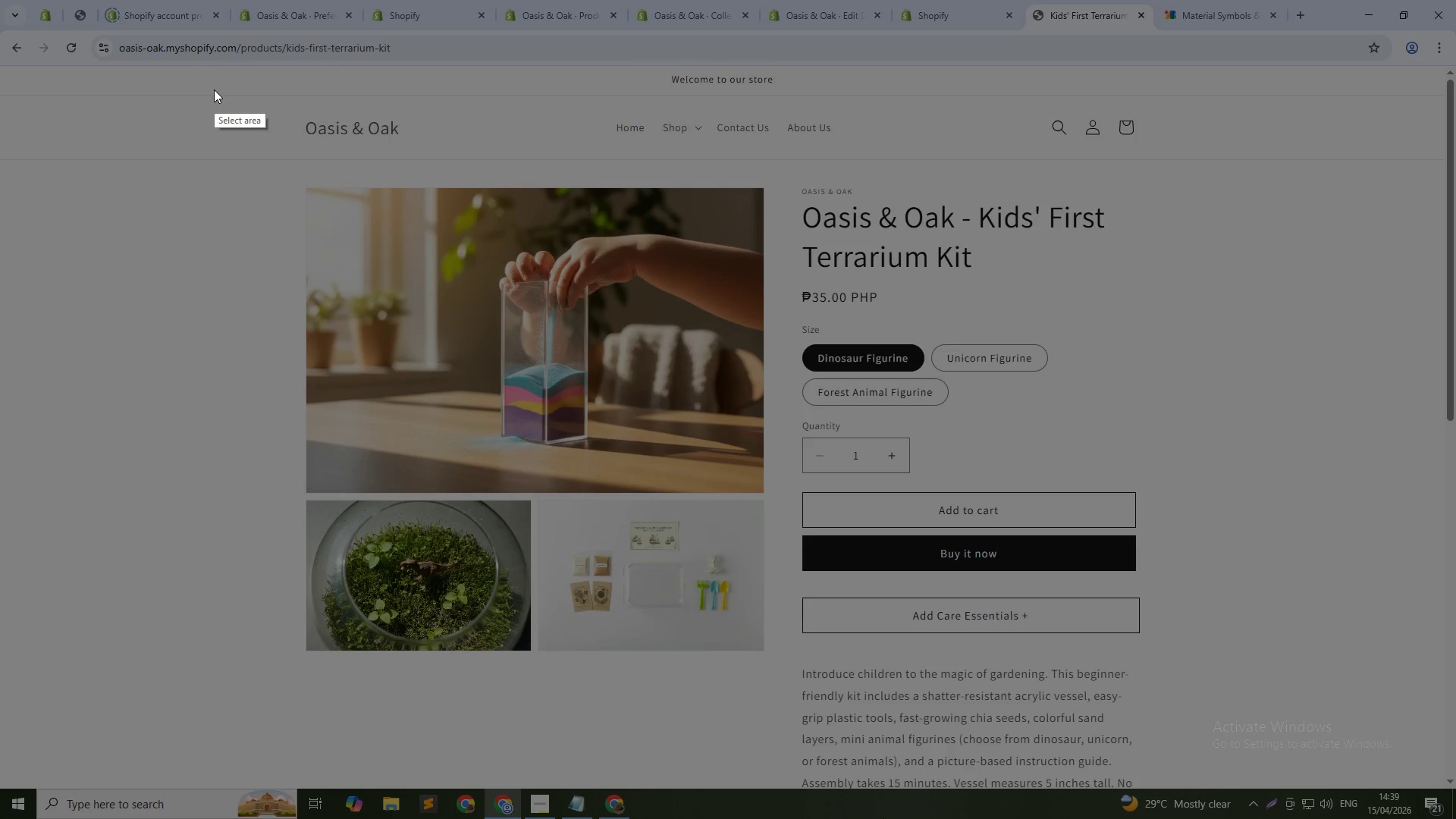 
key(Escape)
 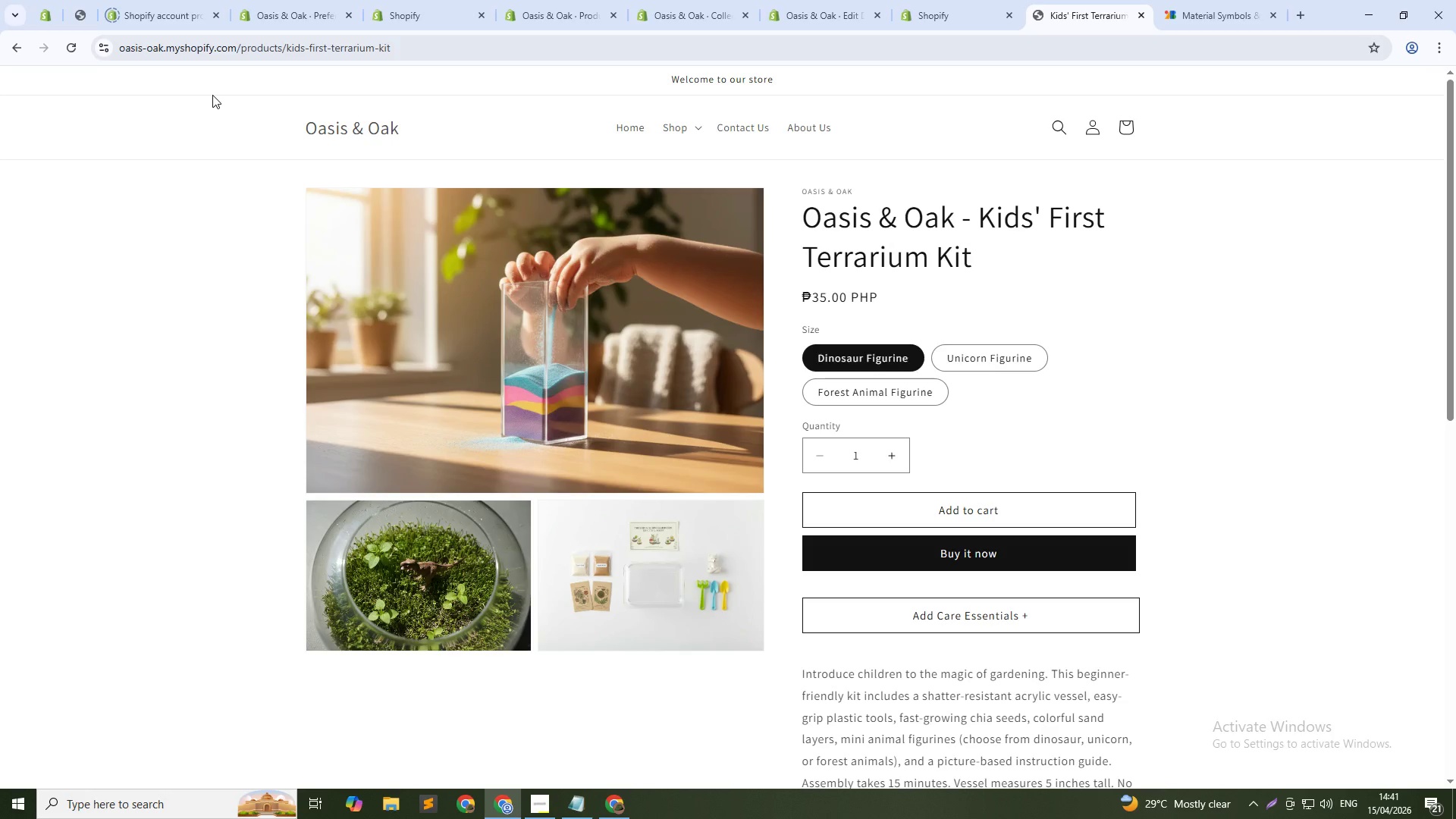 
wait(151.95)
 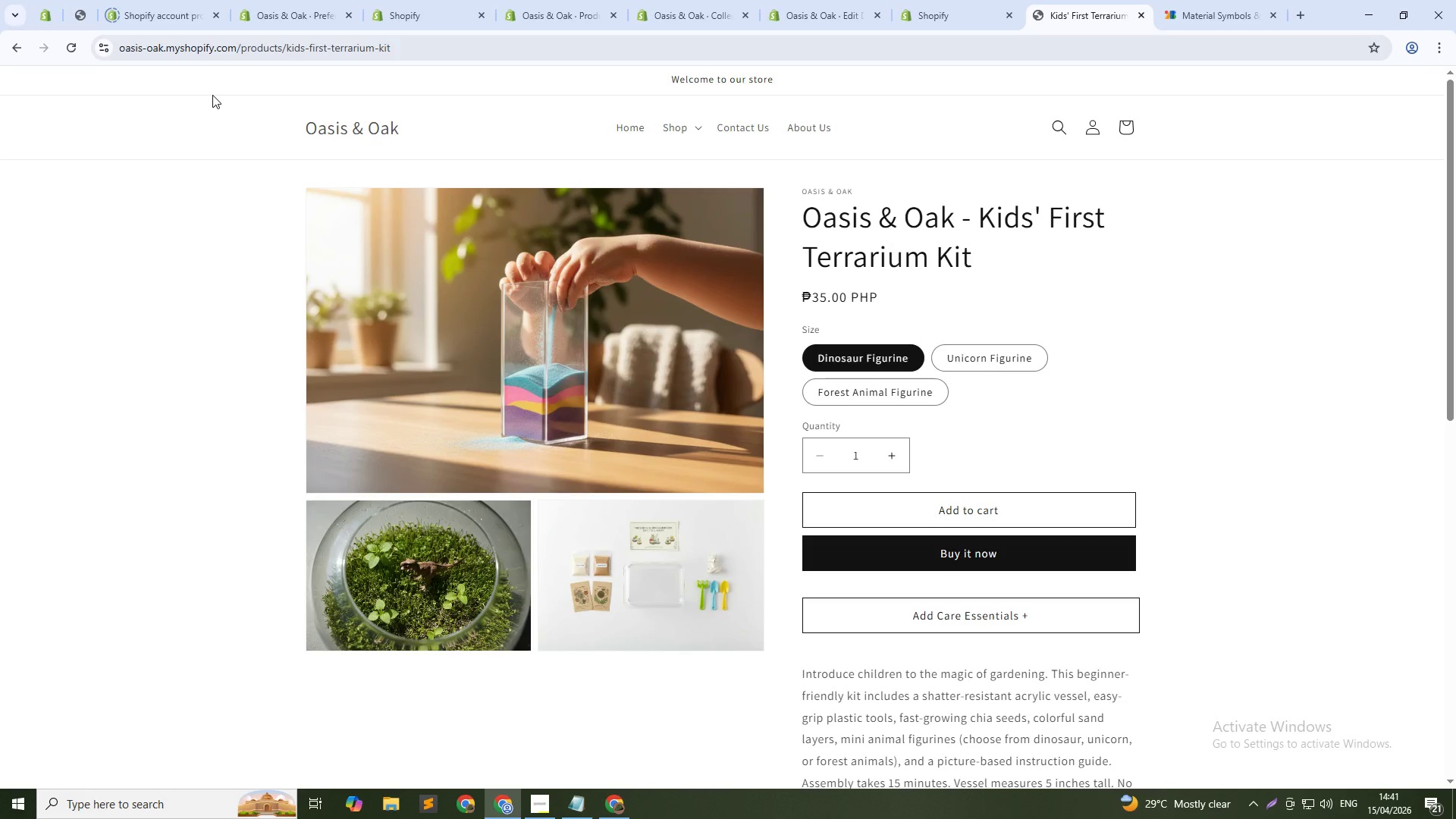 
key(Alt+Tab)
 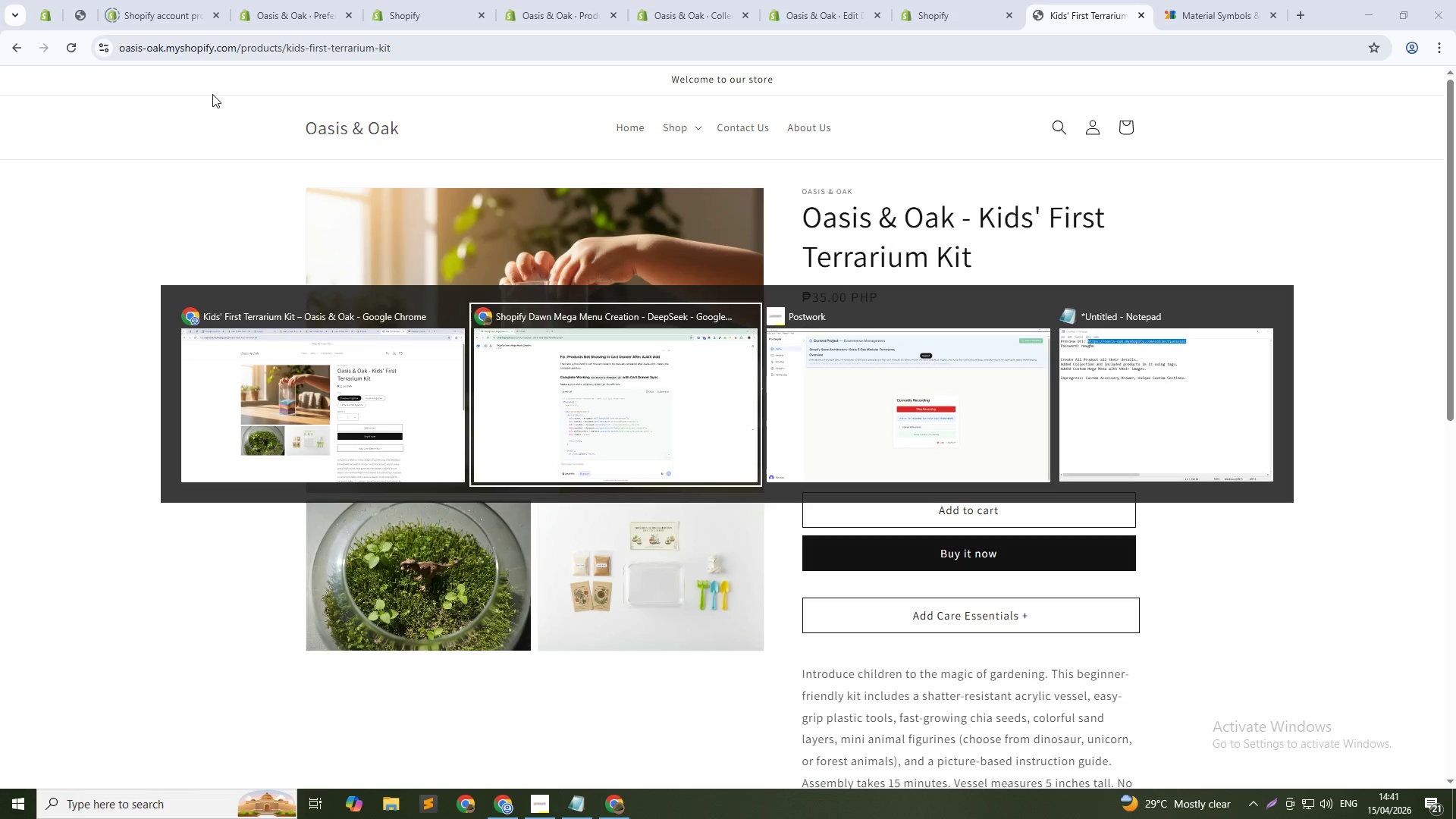 
key(Alt+Tab)